 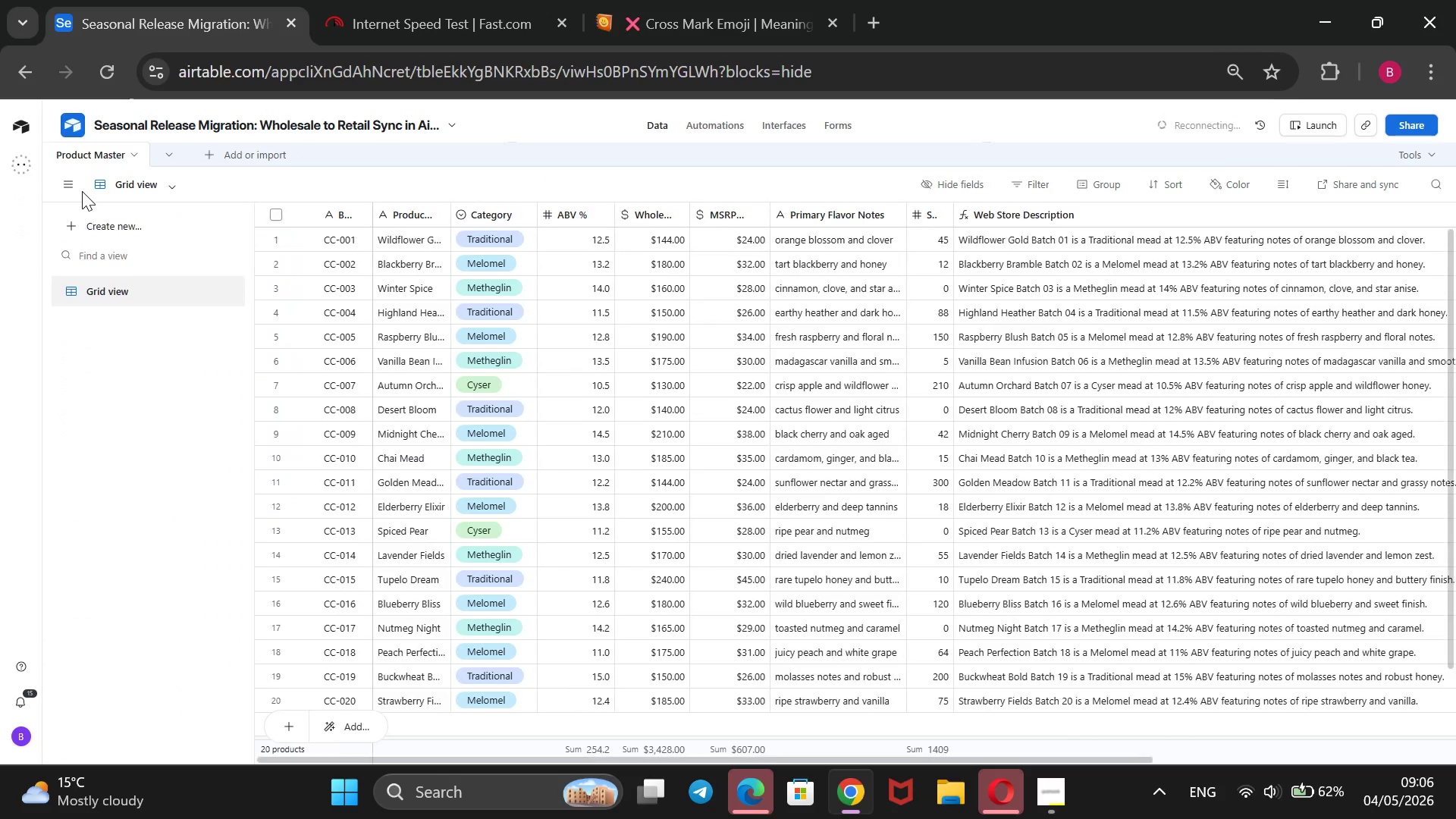 
left_click([120, 232])
 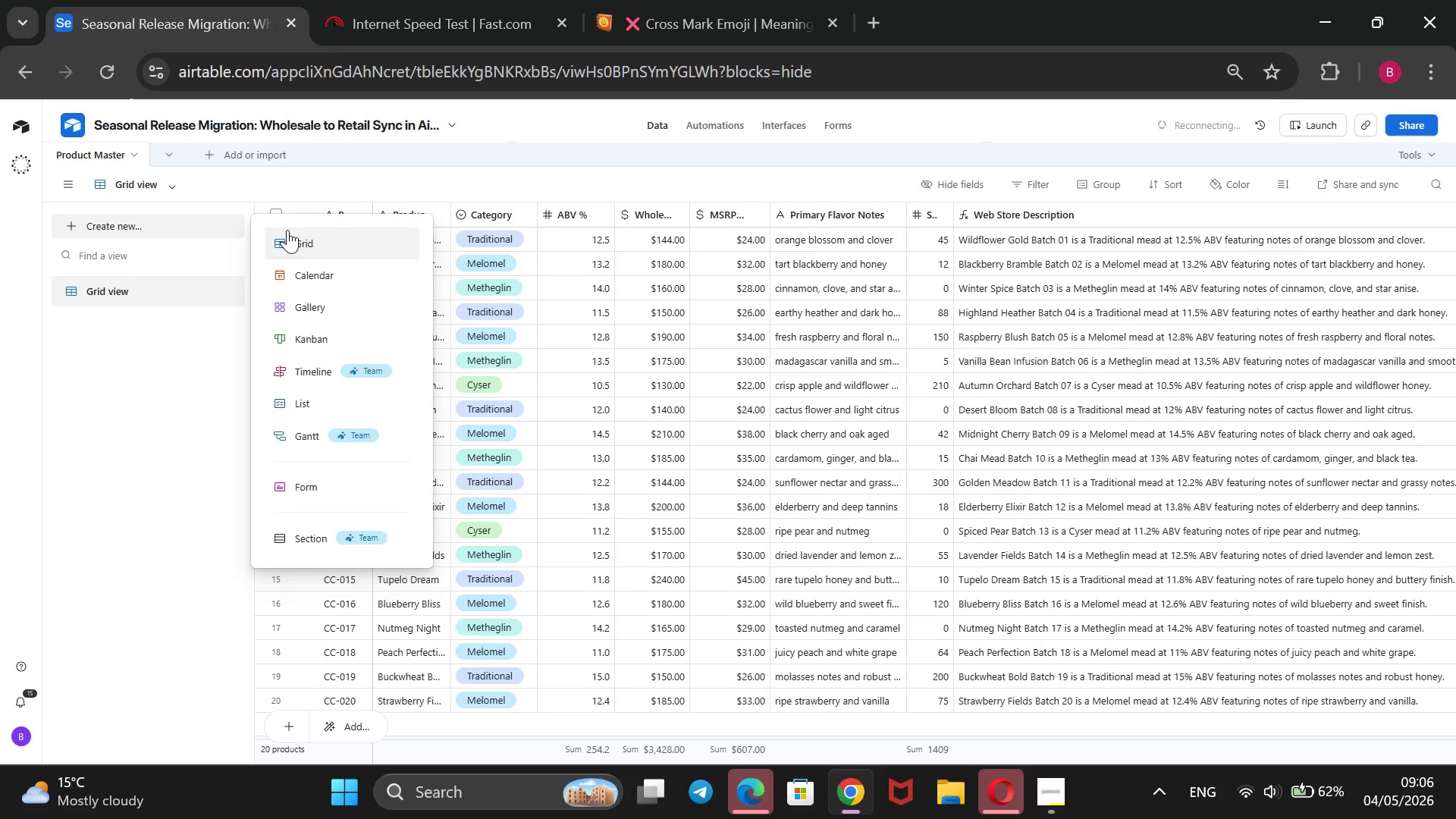 
left_click([295, 234])
 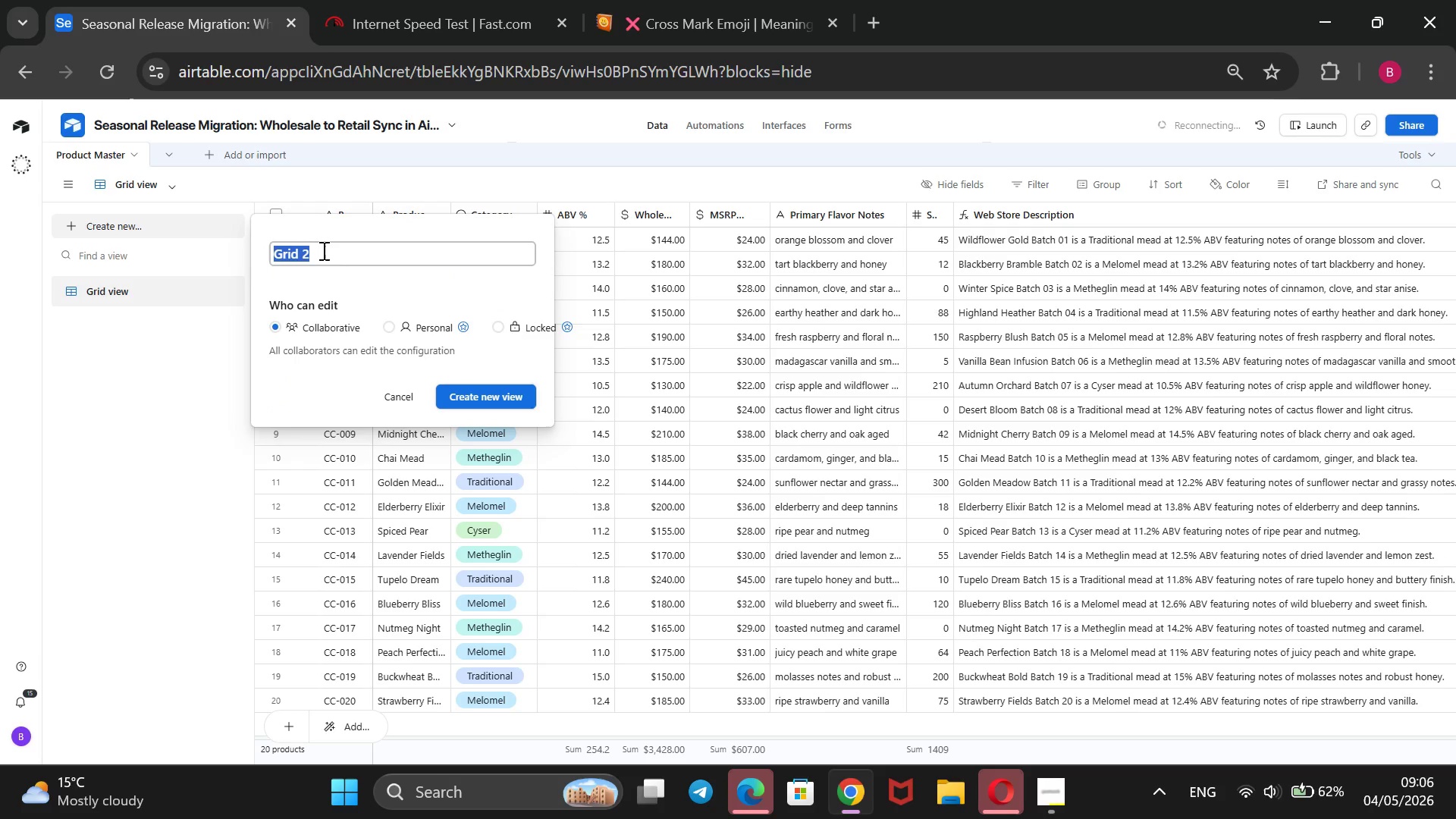 
left_click([334, 256])
 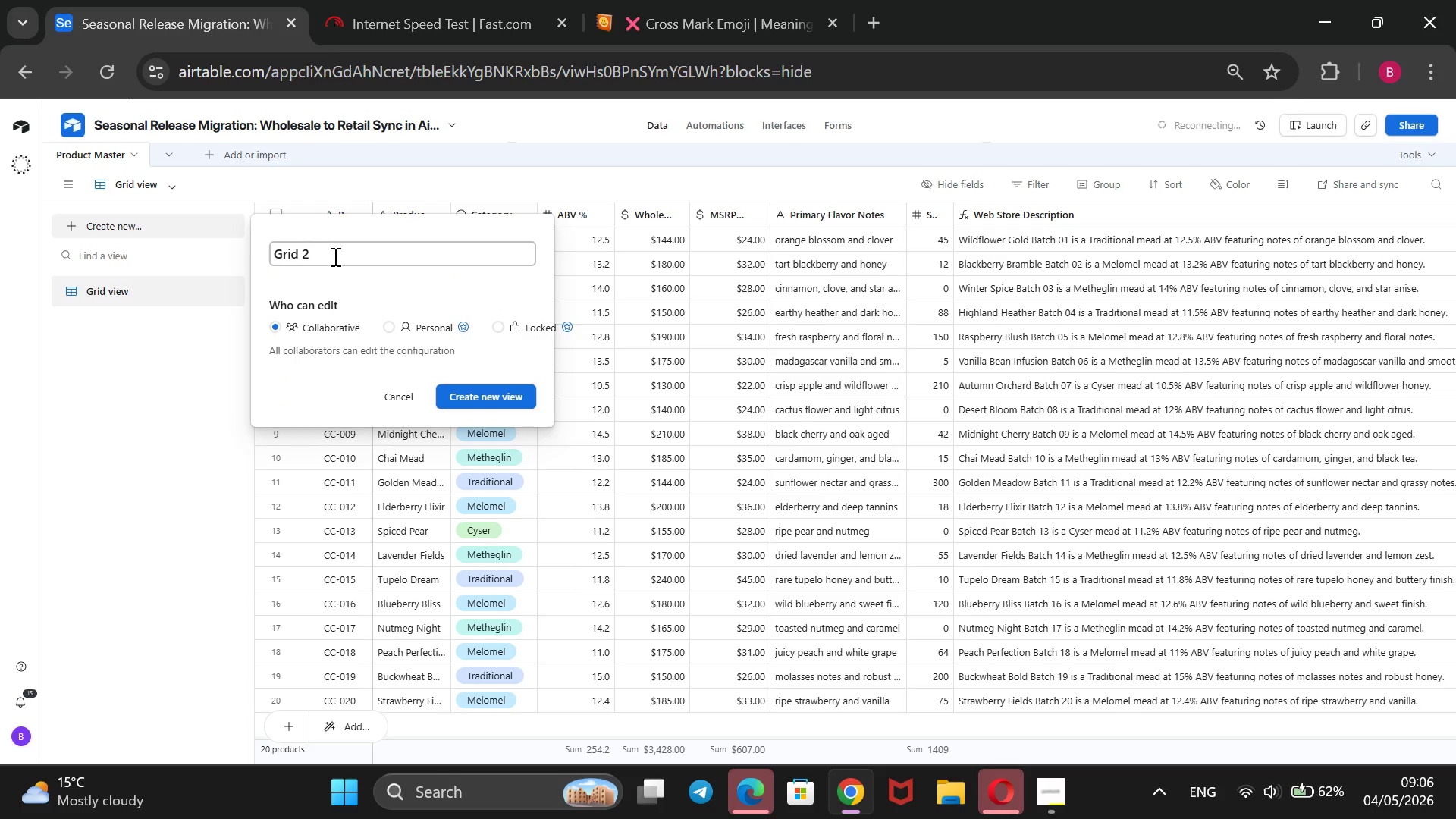 
key(Backspace)
 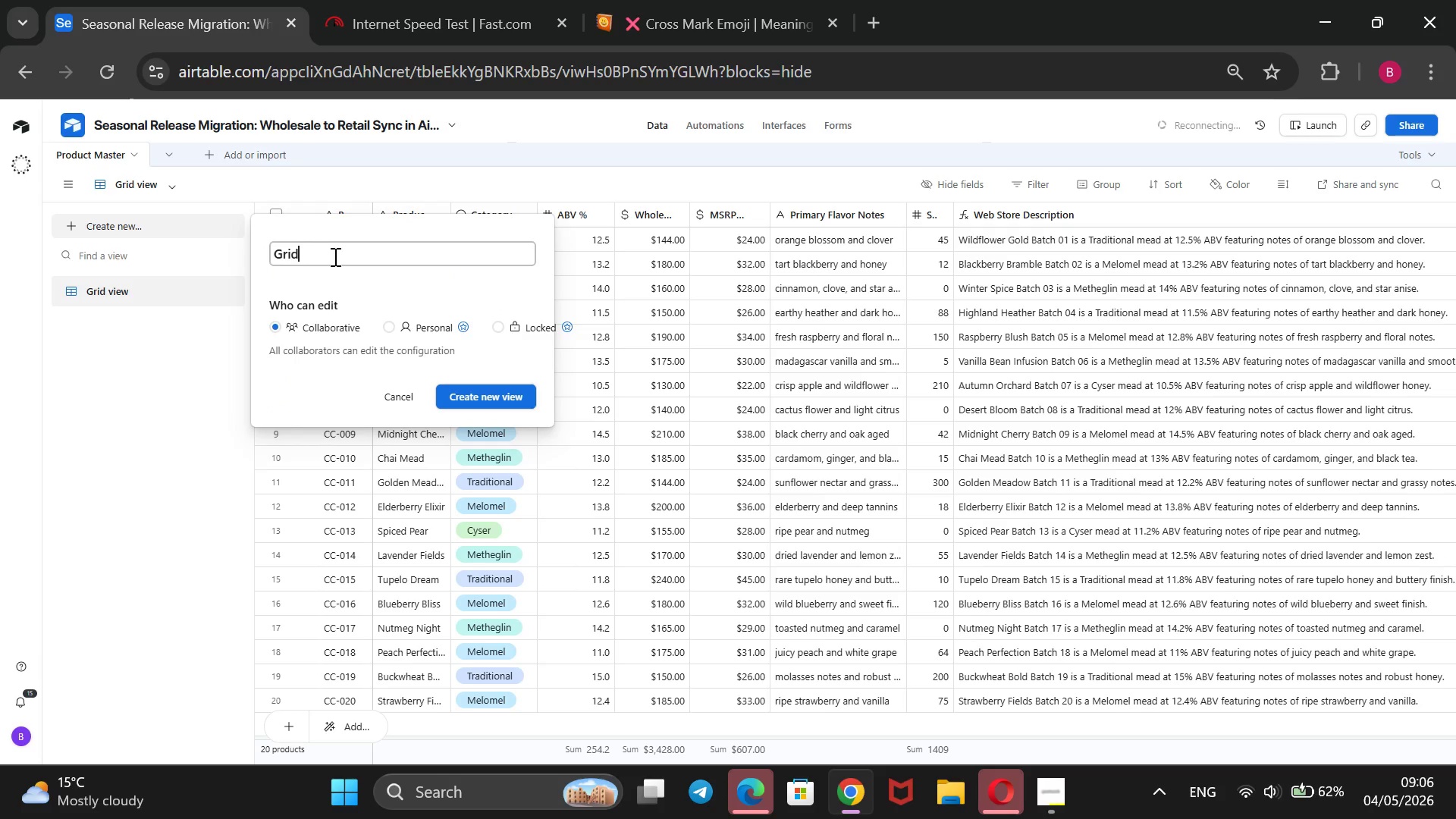 
key(Backspace)
 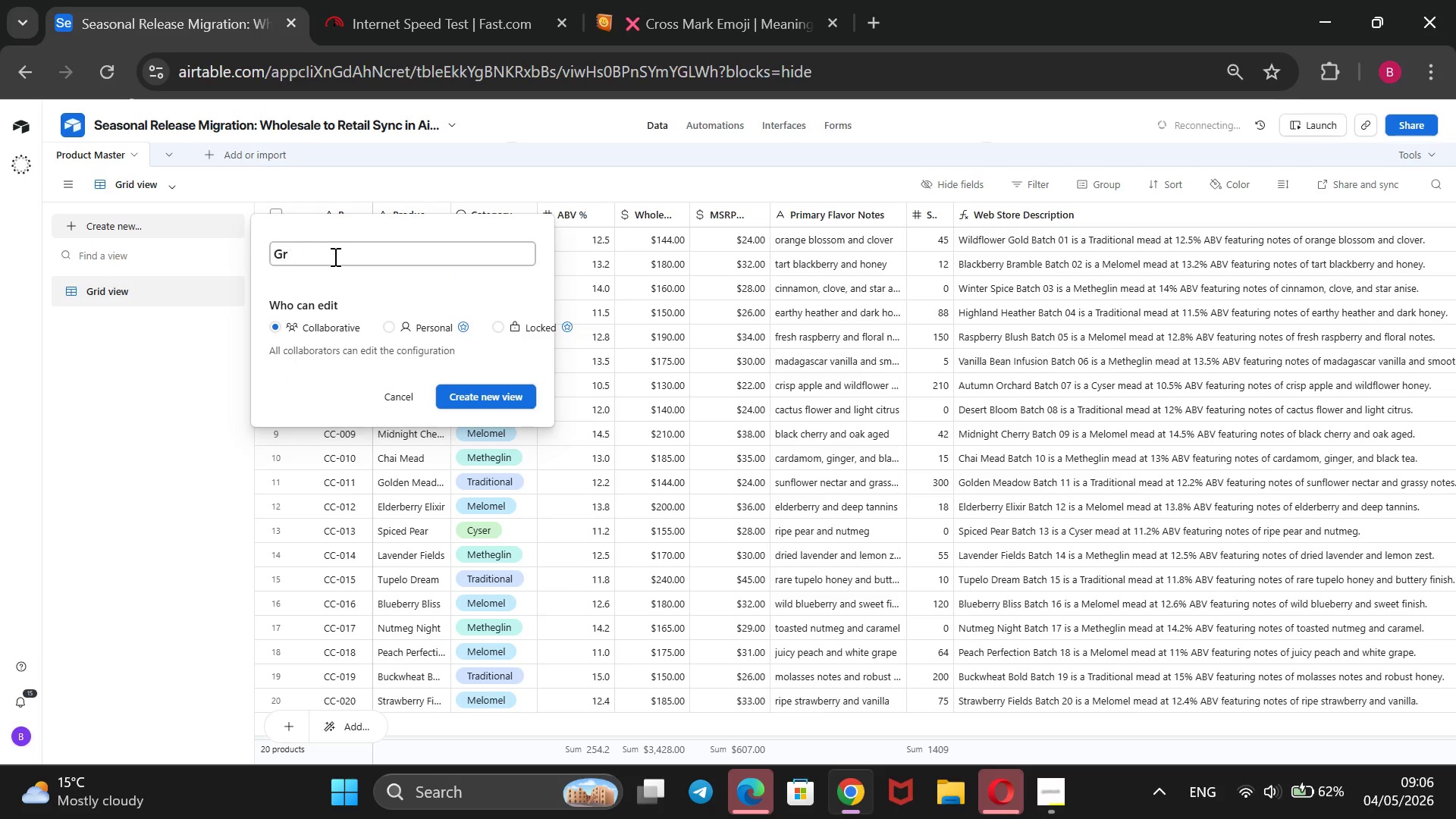 
key(Backspace)
 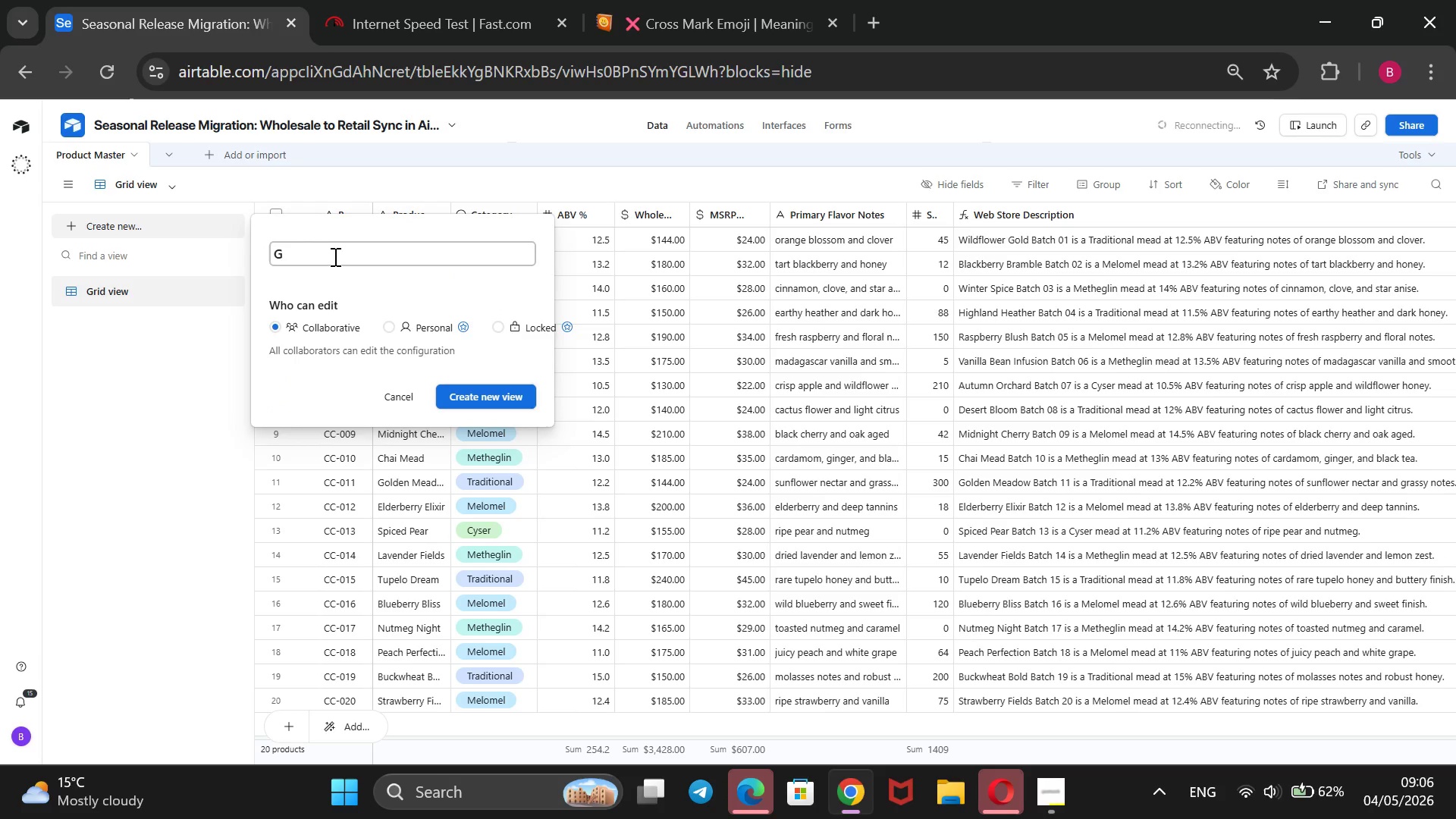 
key(Backspace)
 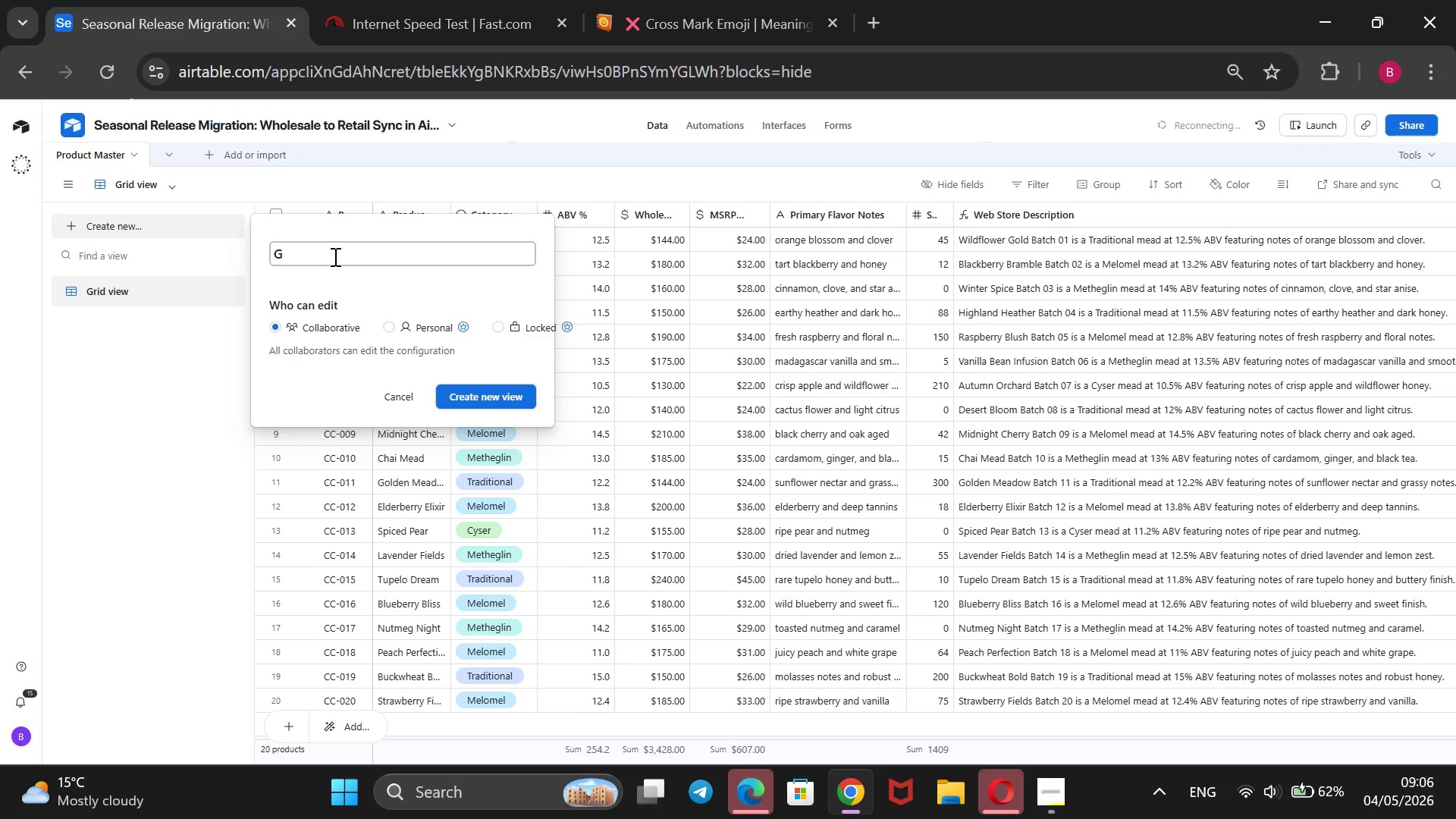 
key(Backspace)
 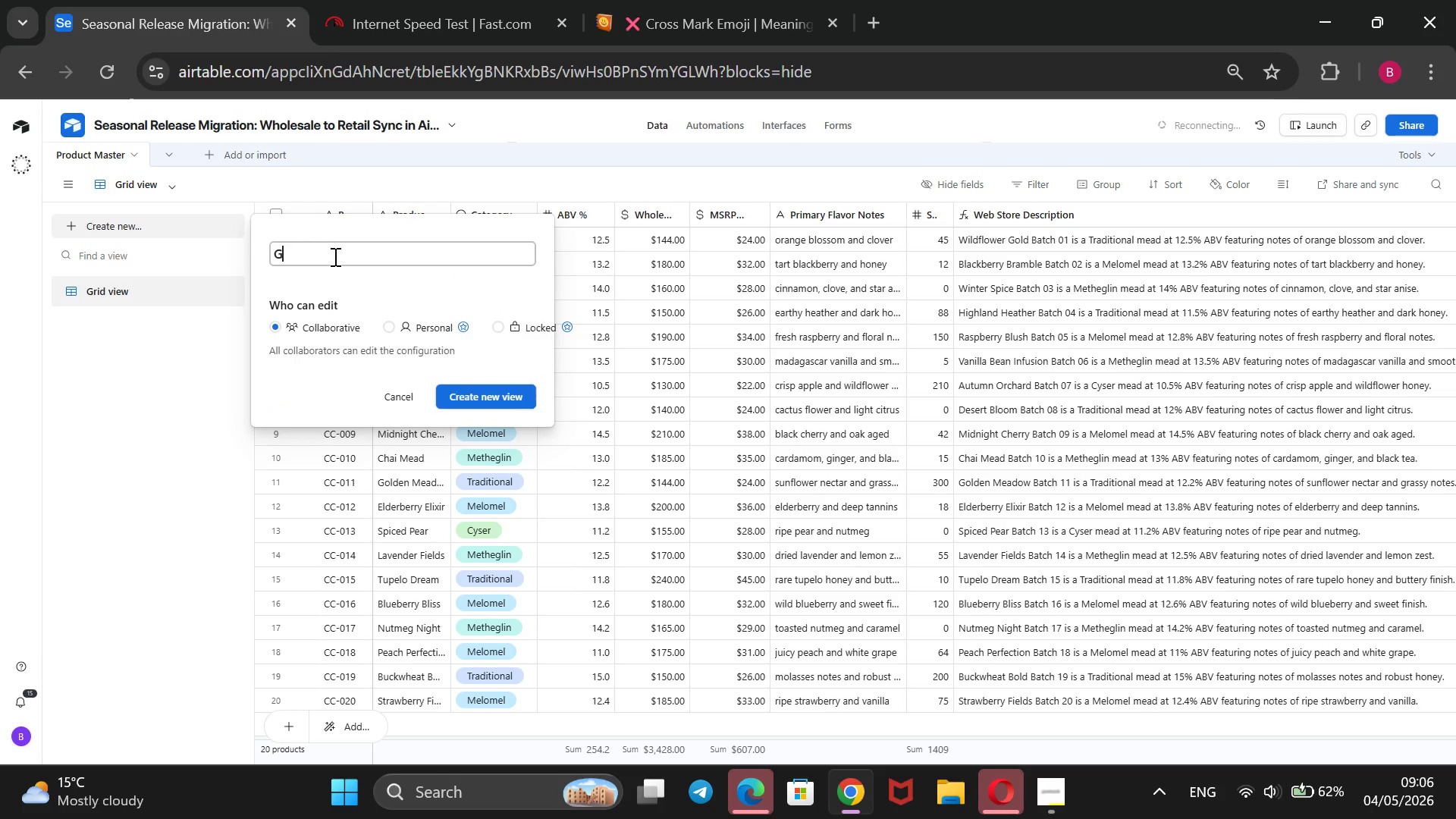 
key(Backspace)
 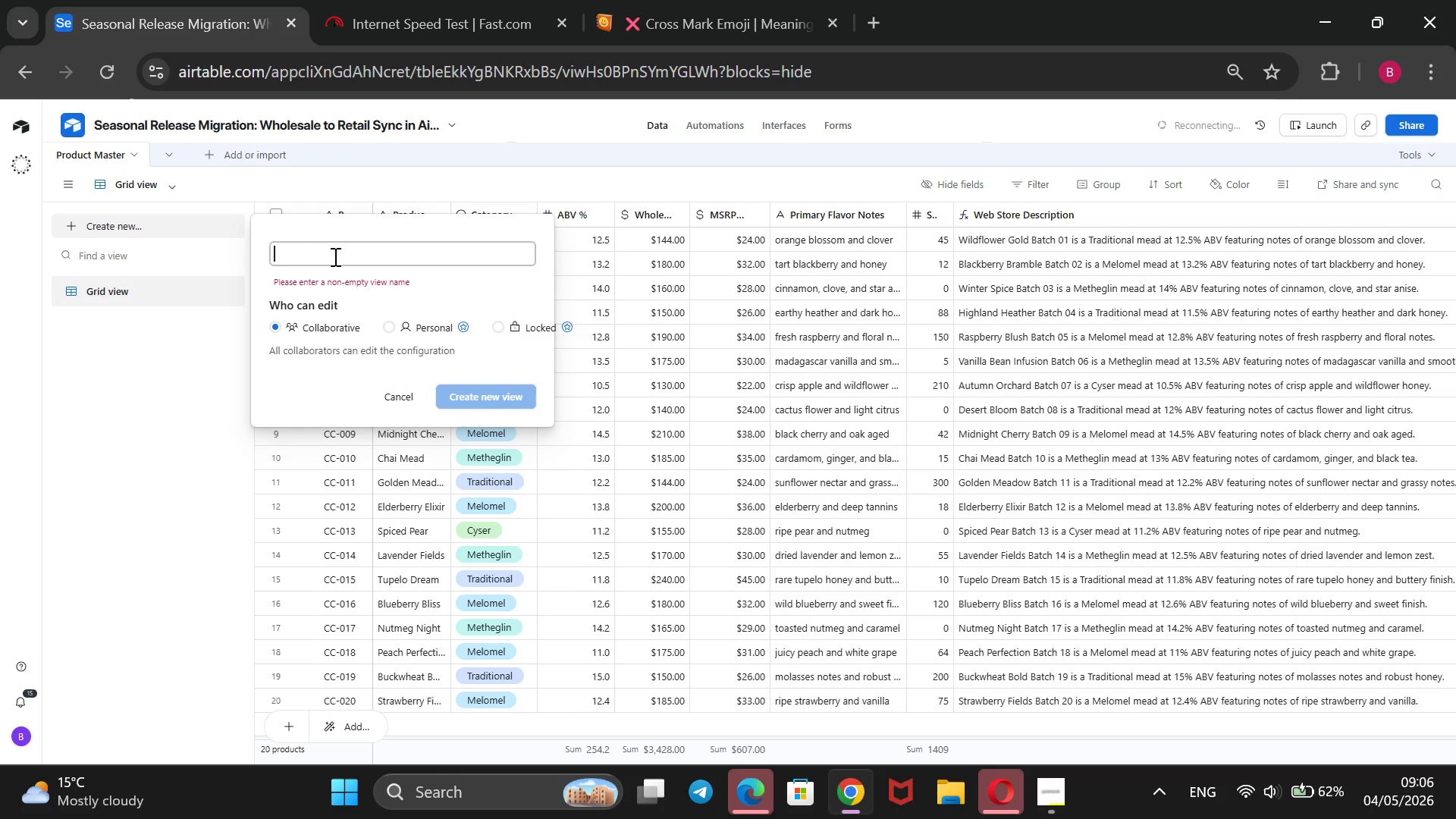 
key(Control+V)
 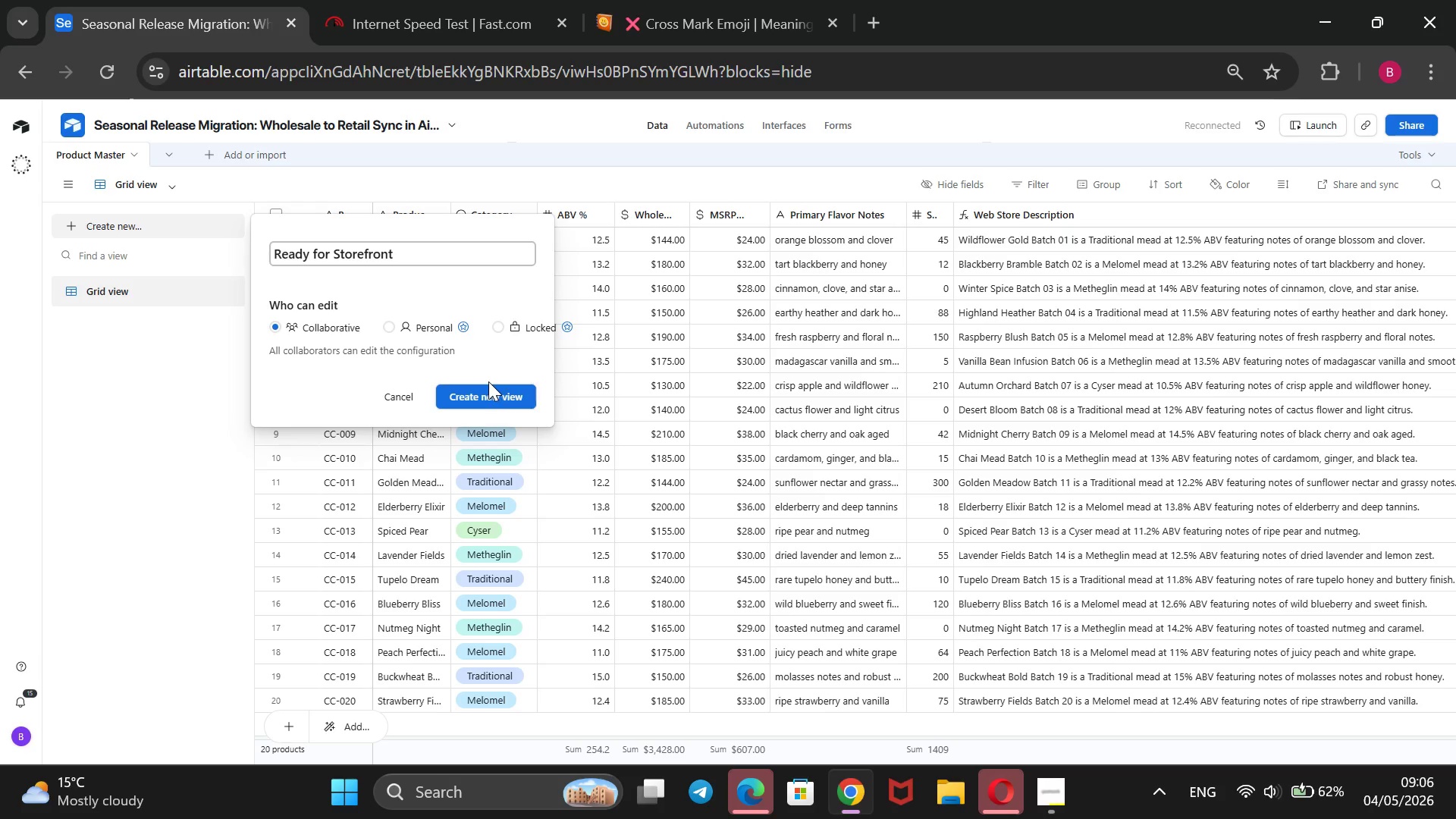 
left_click([481, 388])
 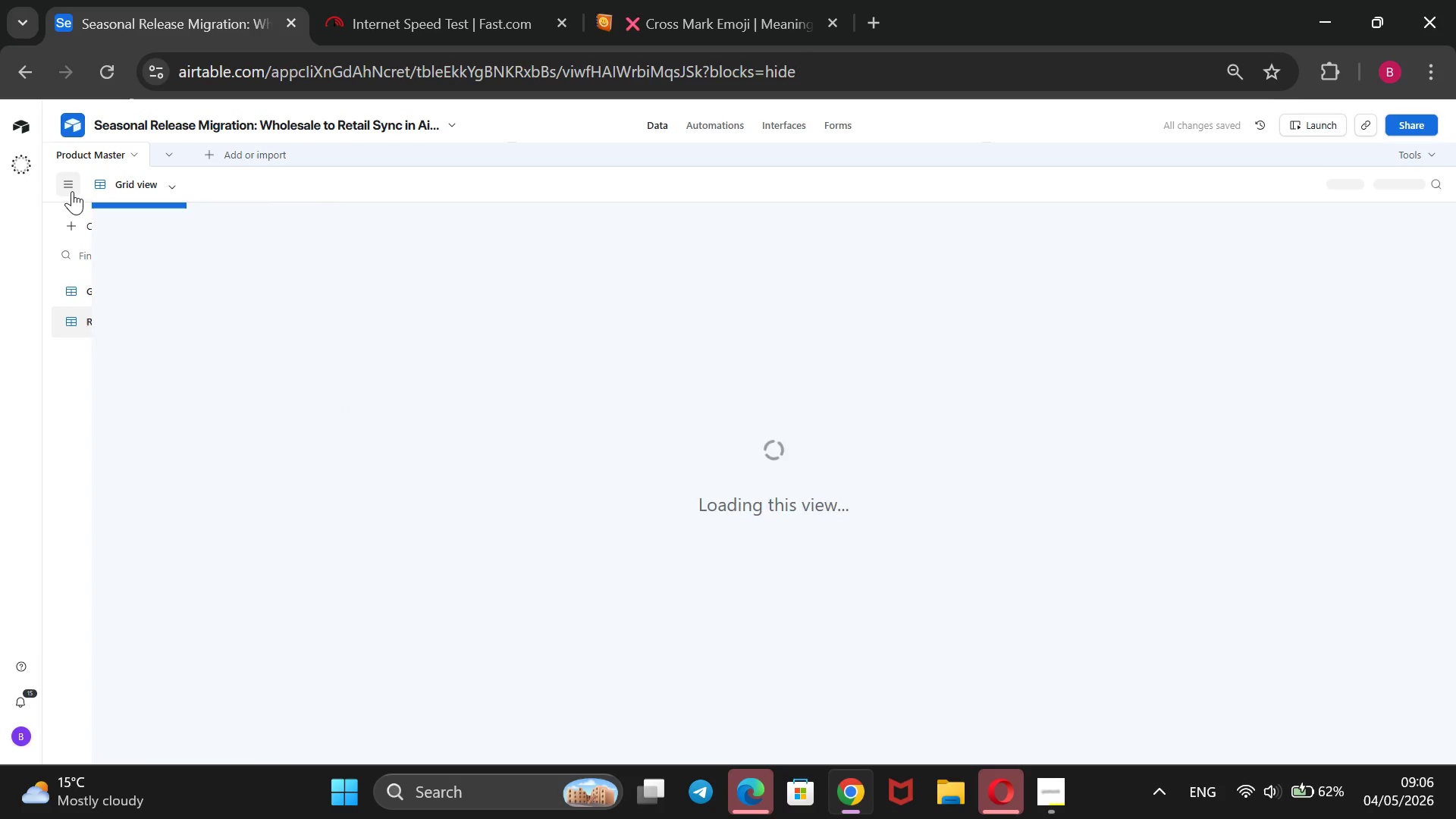 
left_click([63, 187])
 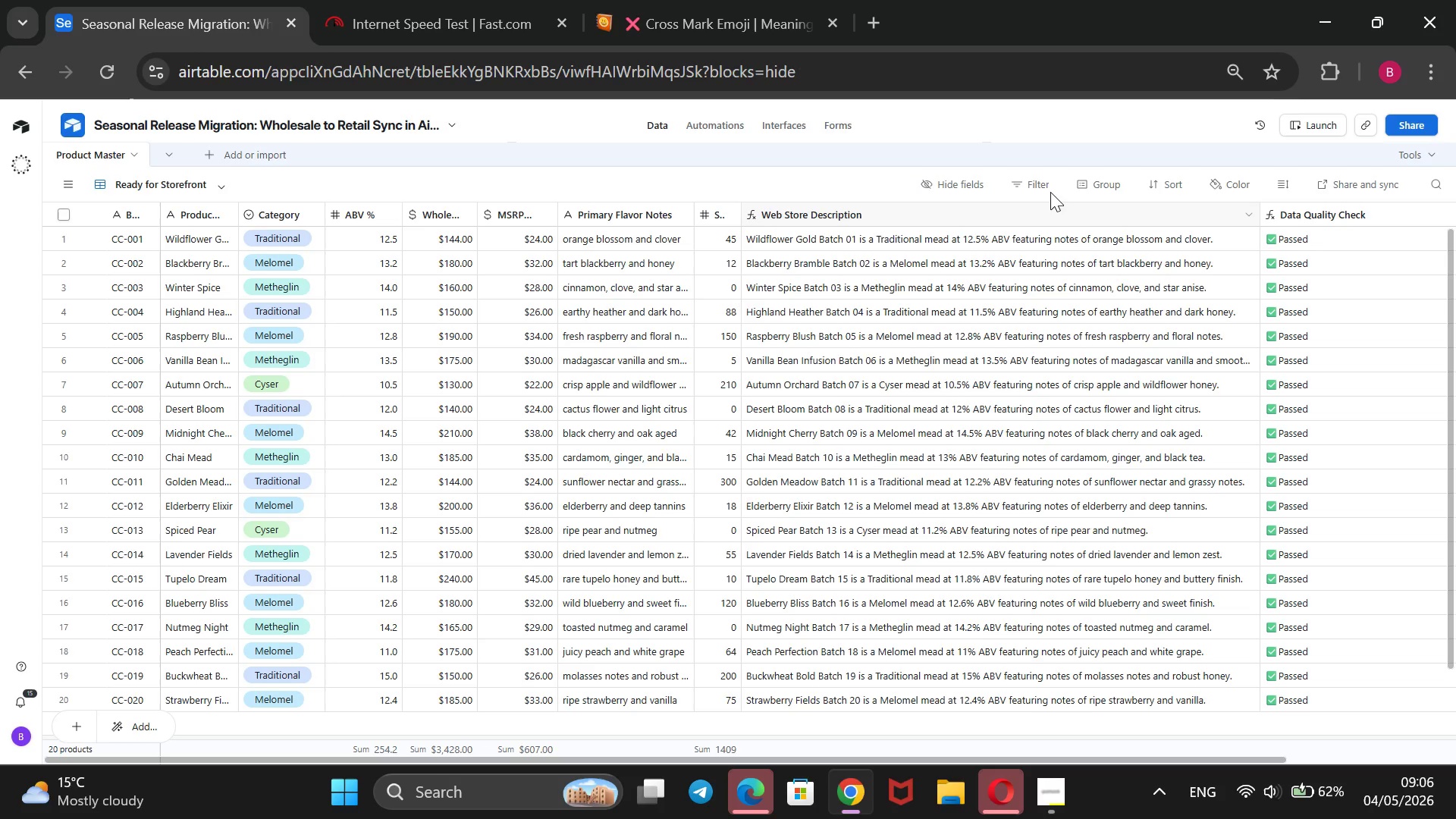 
wait(5.11)
 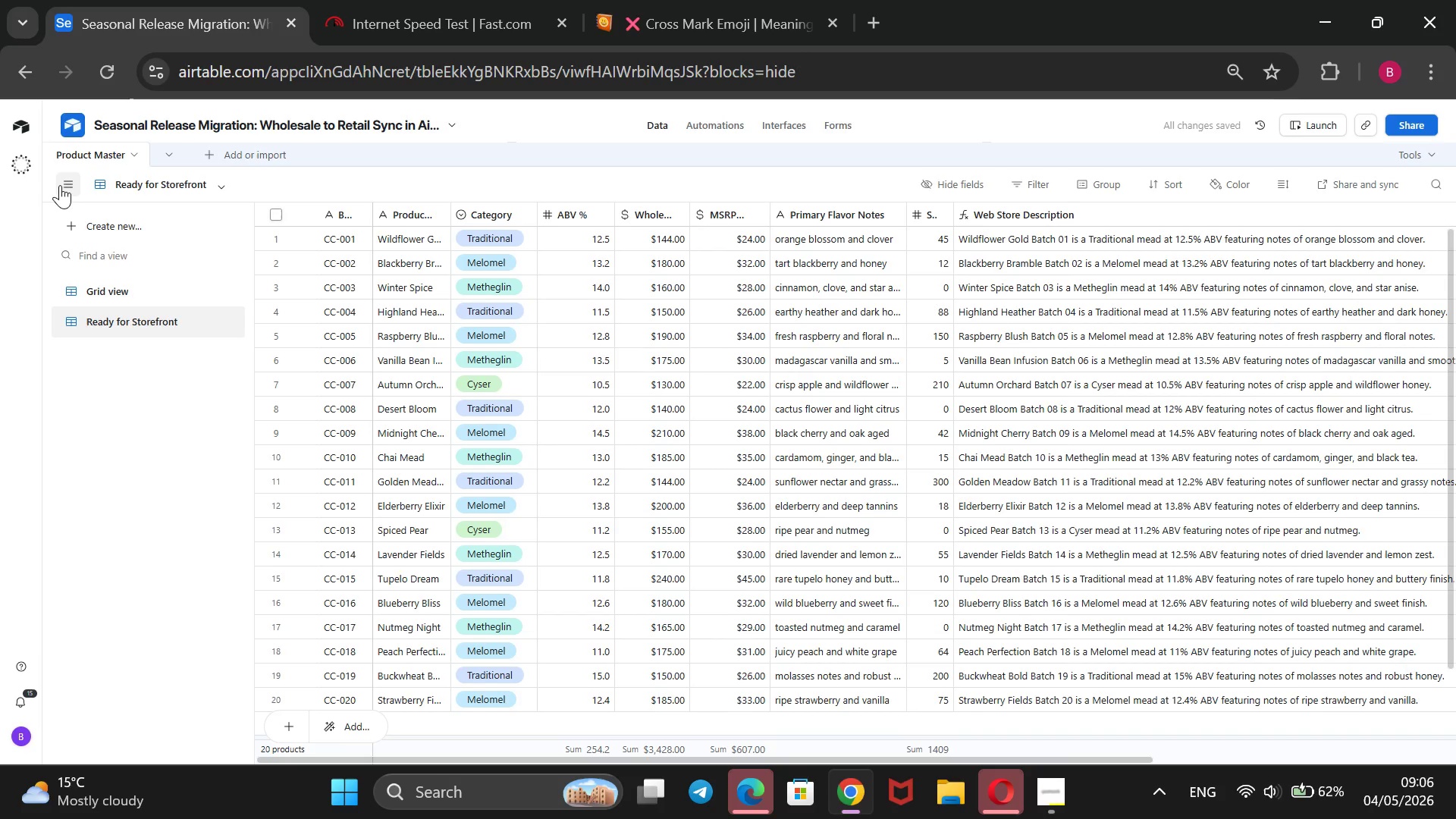 
left_click([1025, 174])
 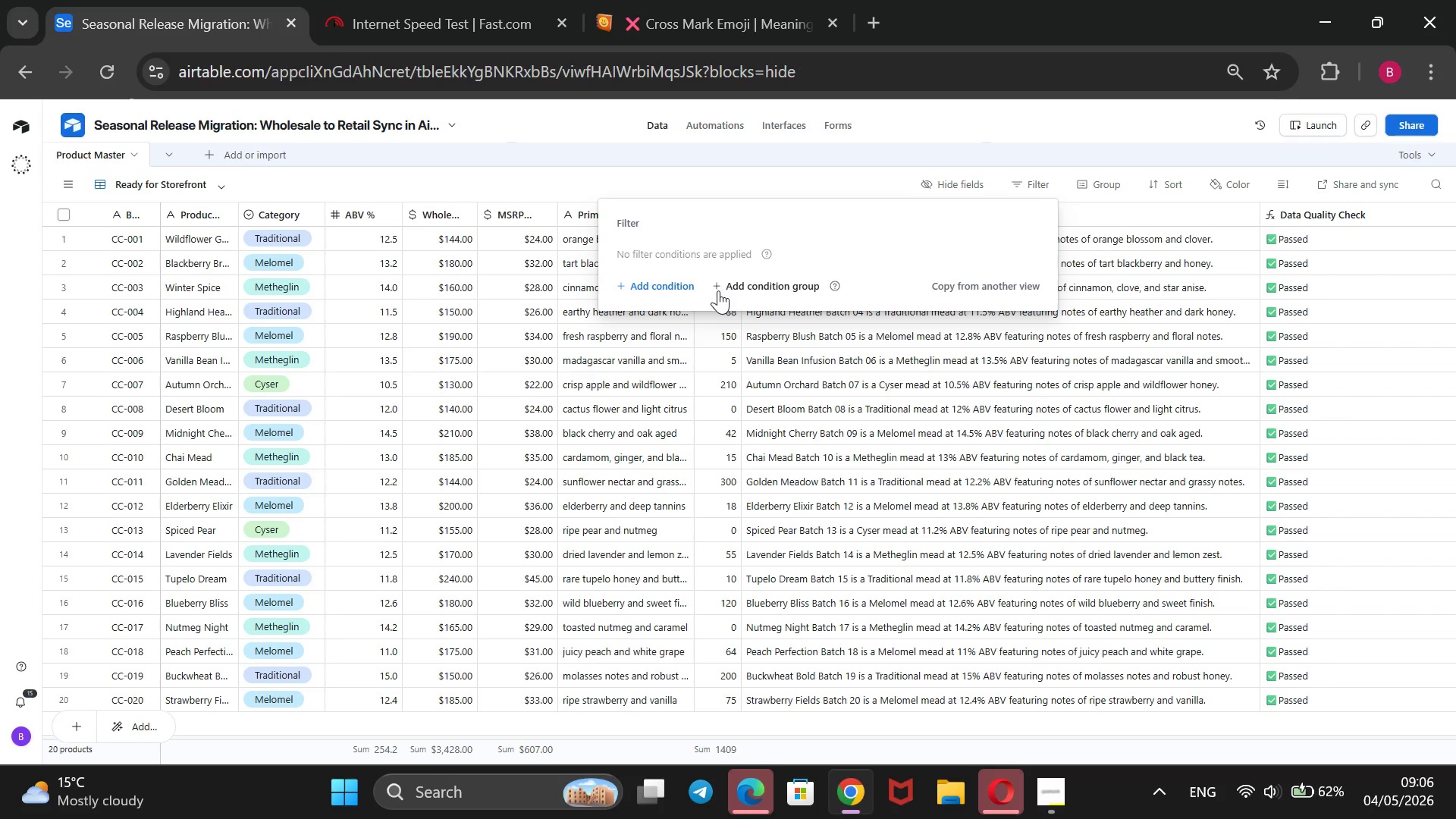 
left_click([690, 289])
 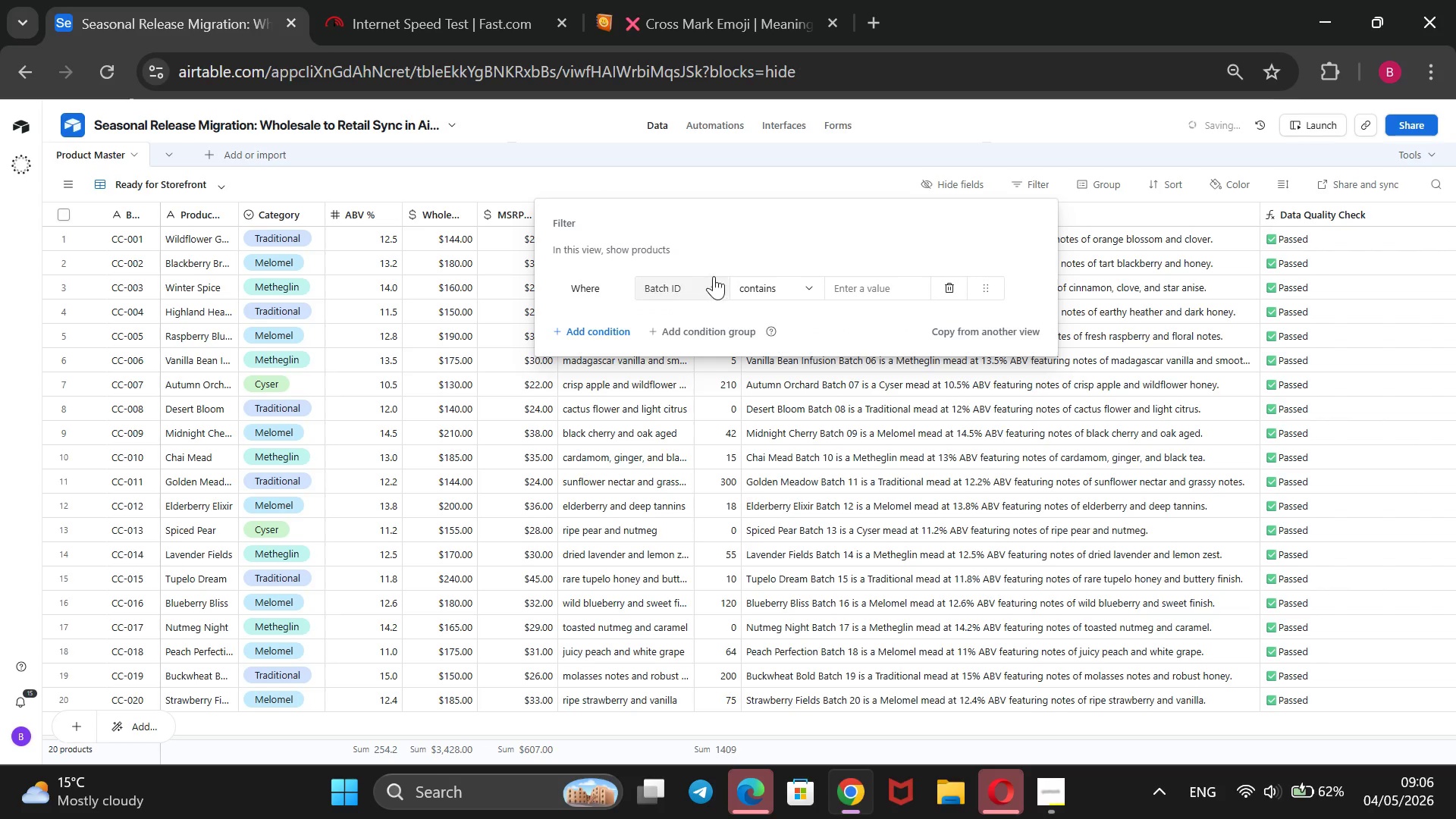 
left_click([714, 276])
 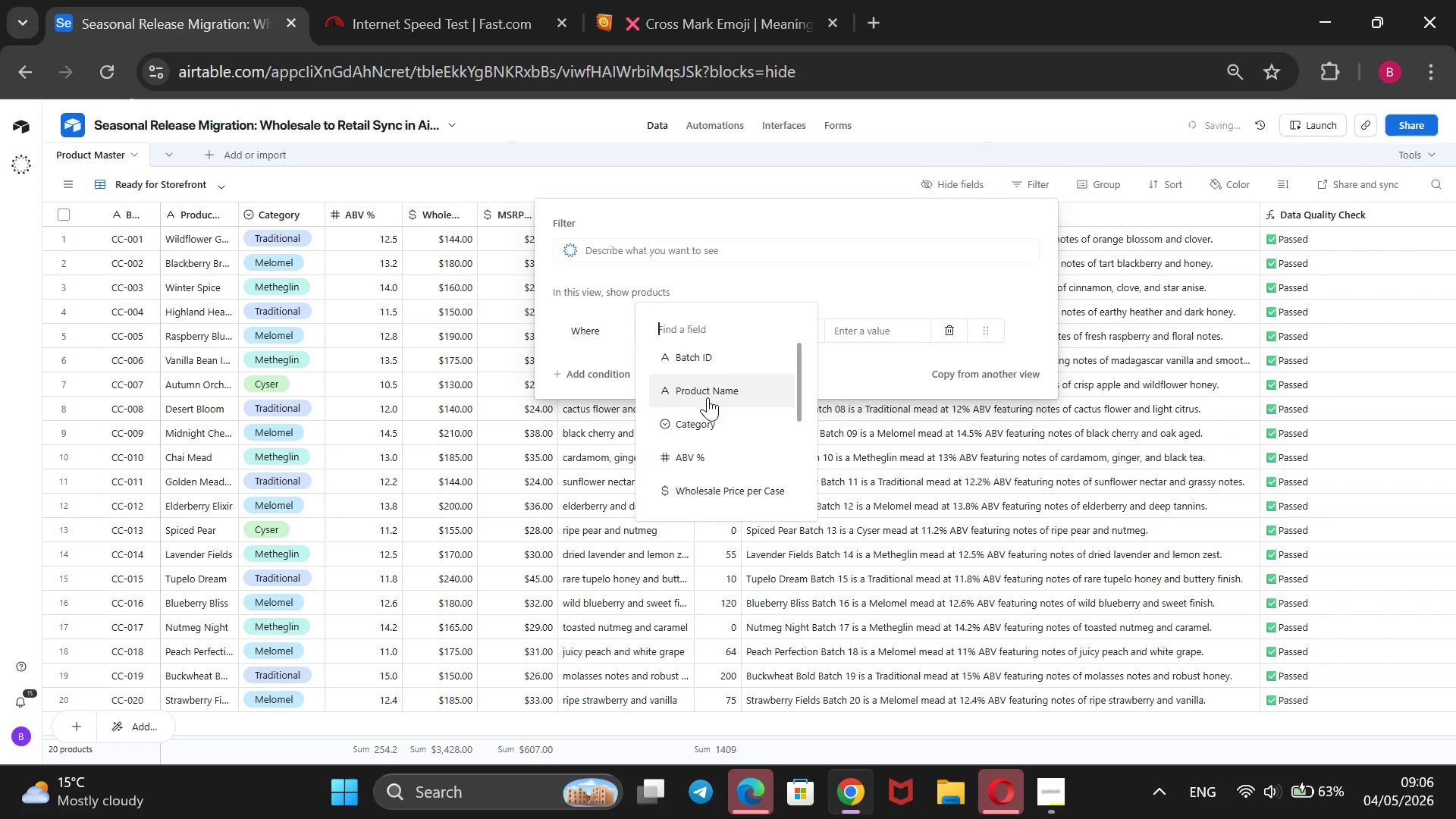 
scroll: coordinate [708, 397], scroll_direction: none, amount: 0.0
 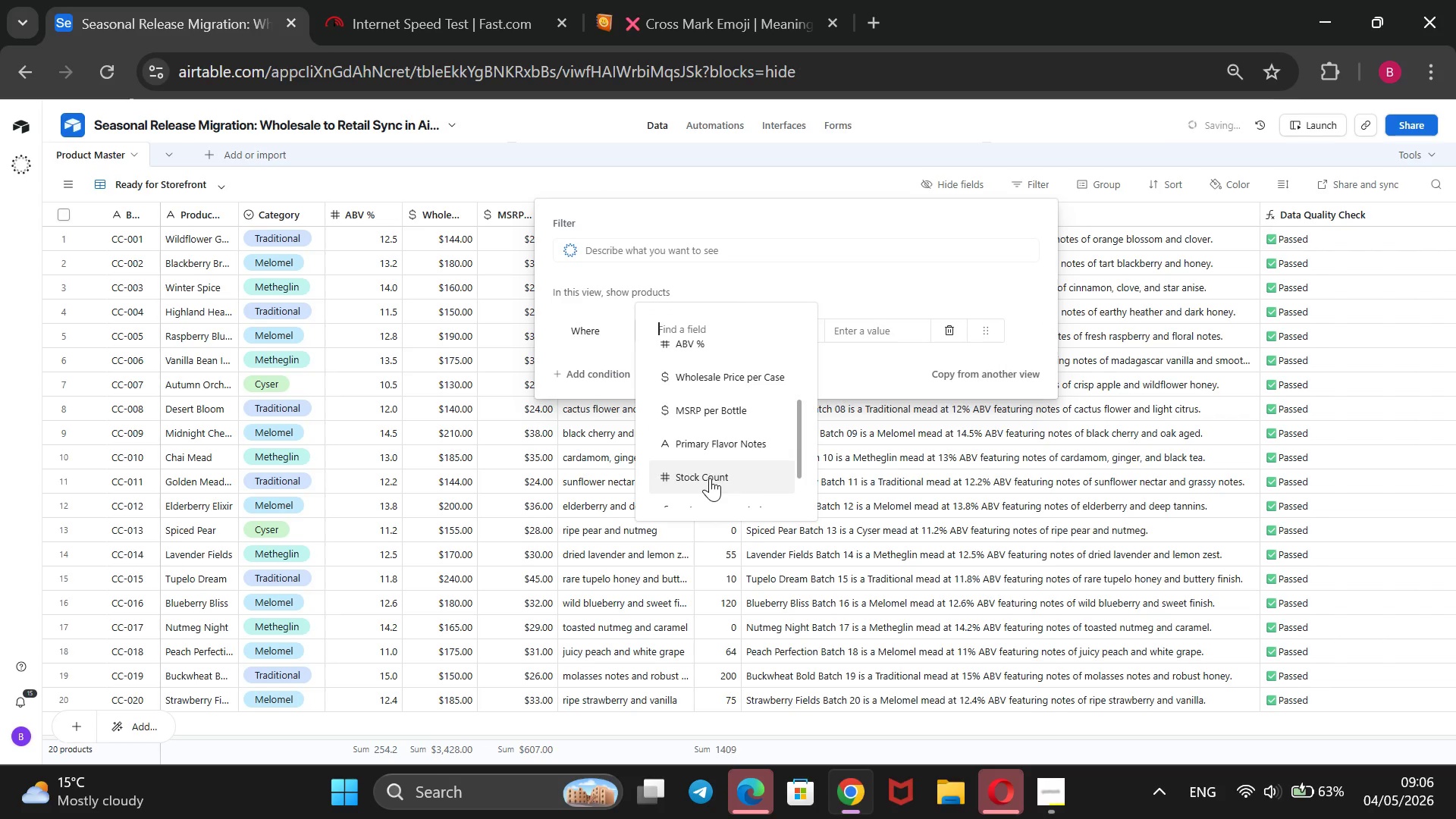 
left_click([710, 478])
 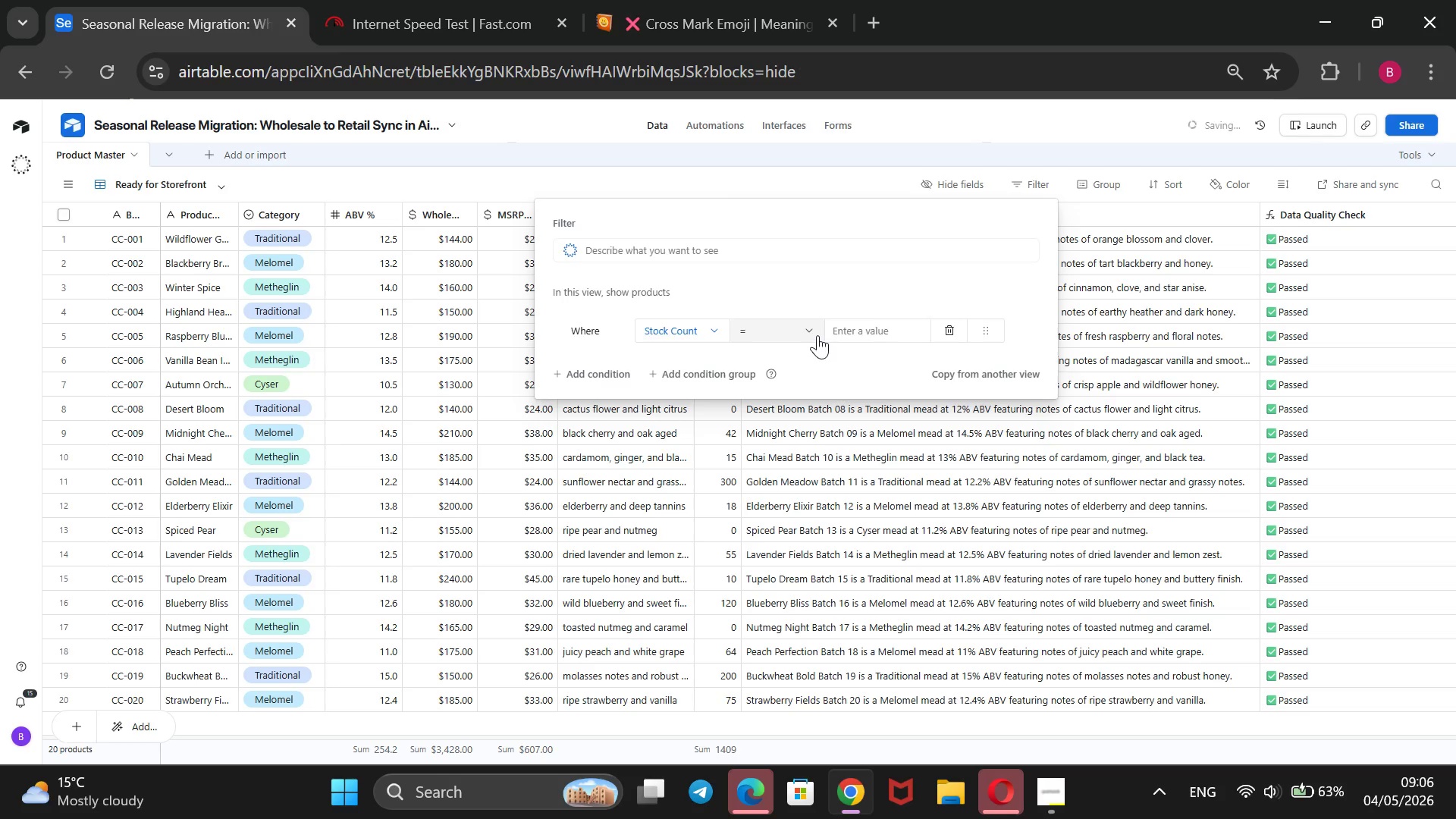 
left_click([817, 335])
 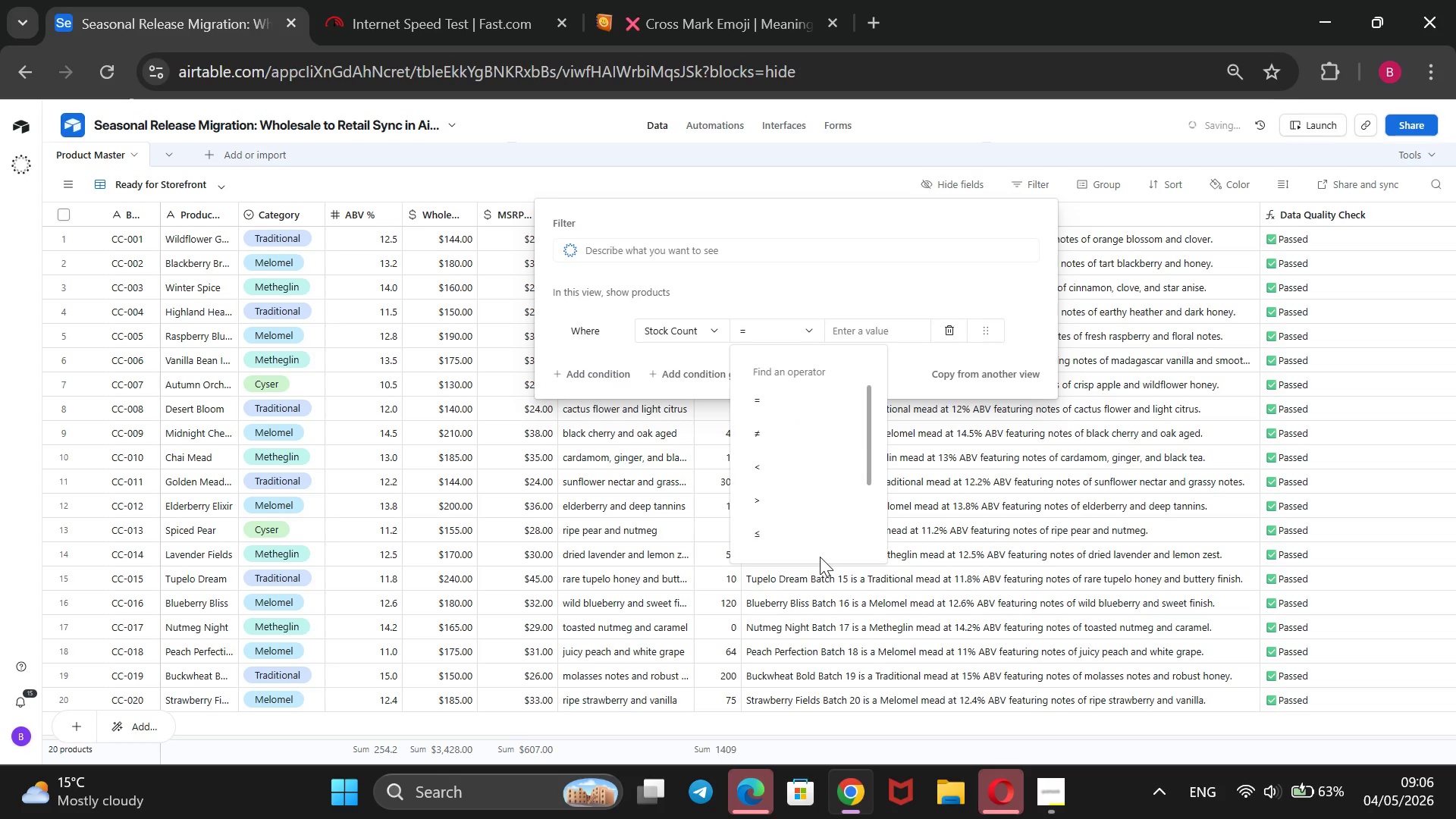 
scroll: coordinate [827, 497], scroll_direction: down, amount: 7.0
 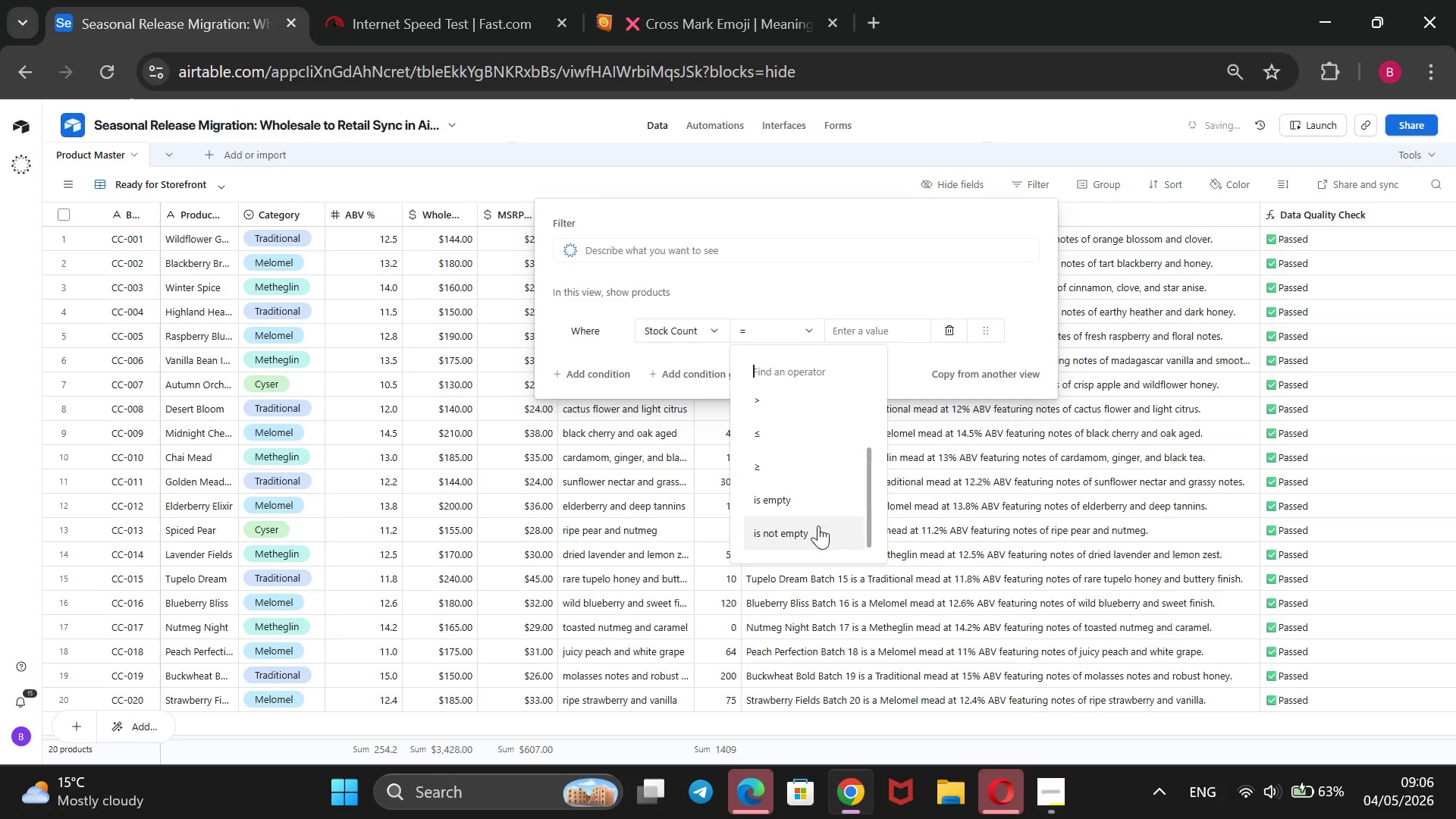 
scroll: coordinate [779, 438], scroll_direction: up, amount: 3.0
 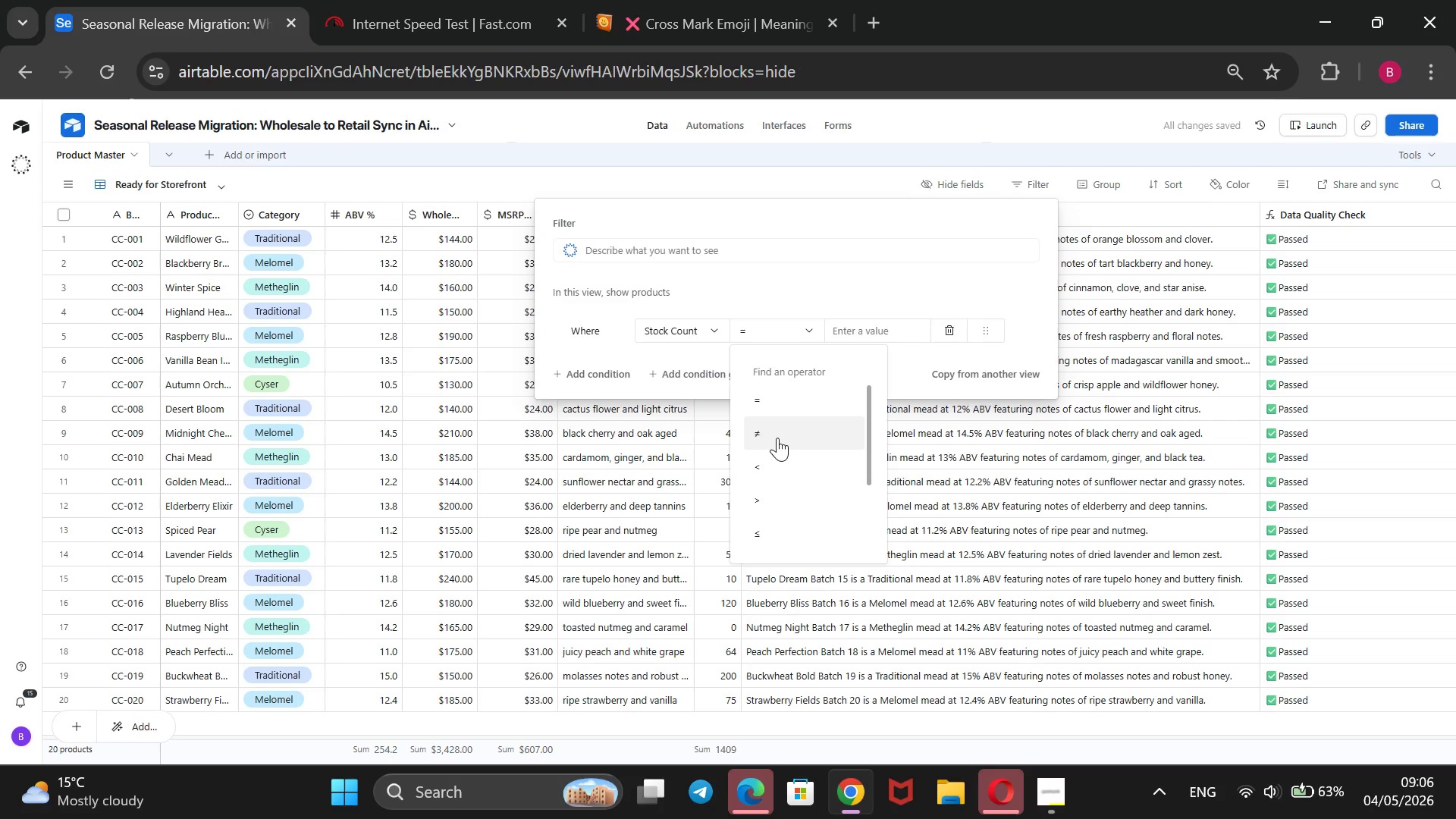 
left_click([777, 438])
 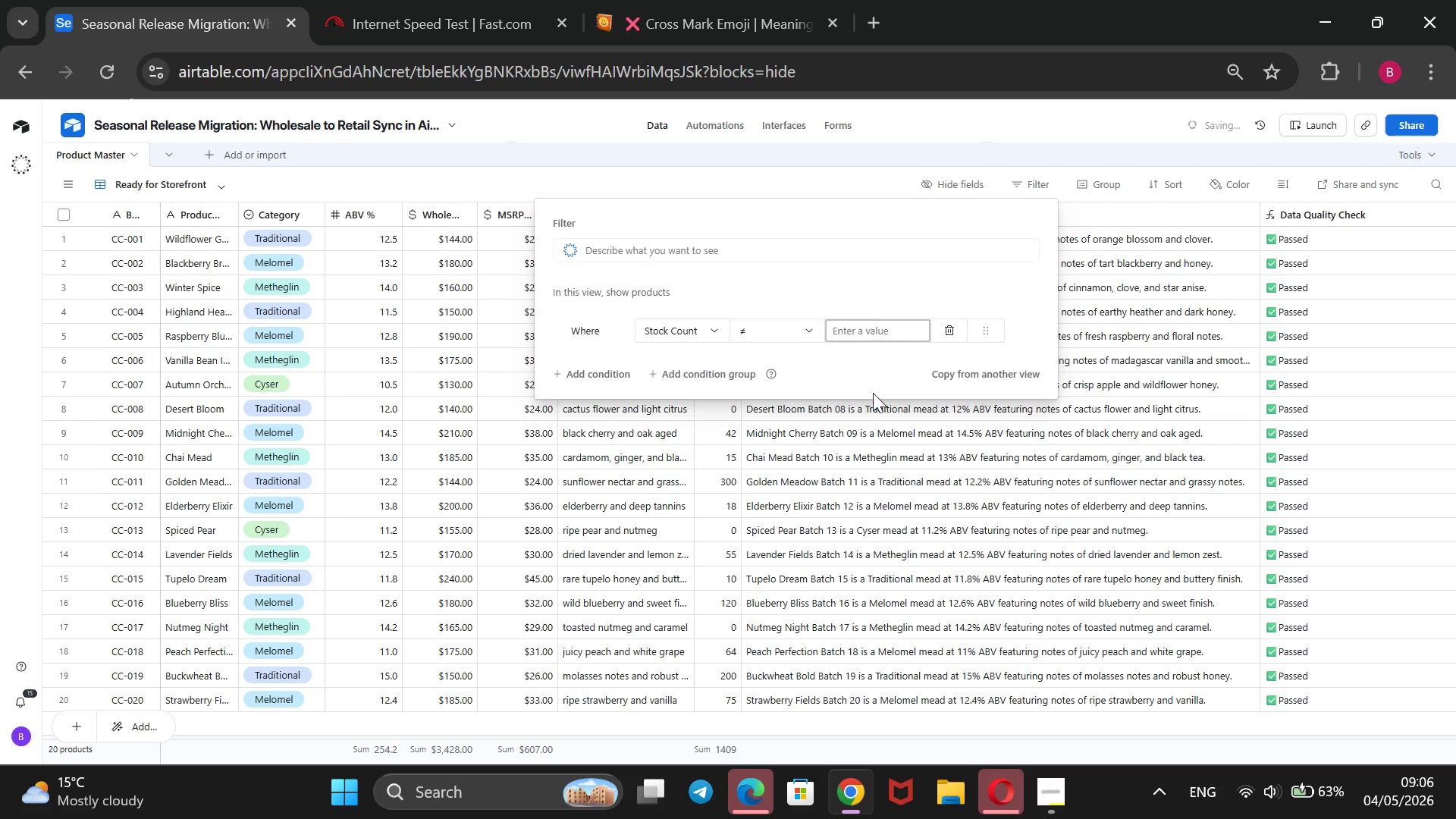 
key(0)
 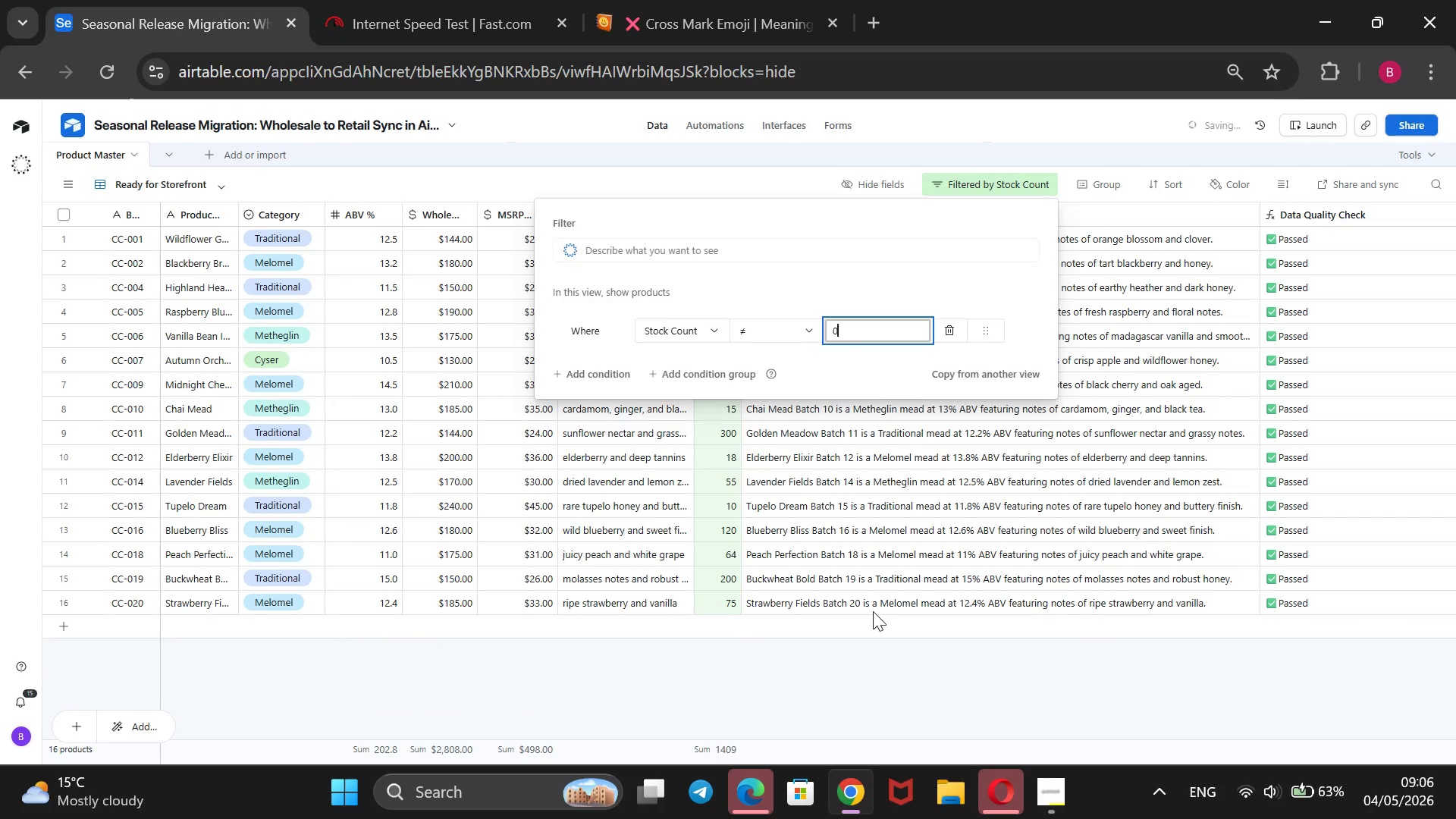 
left_click([836, 682])
 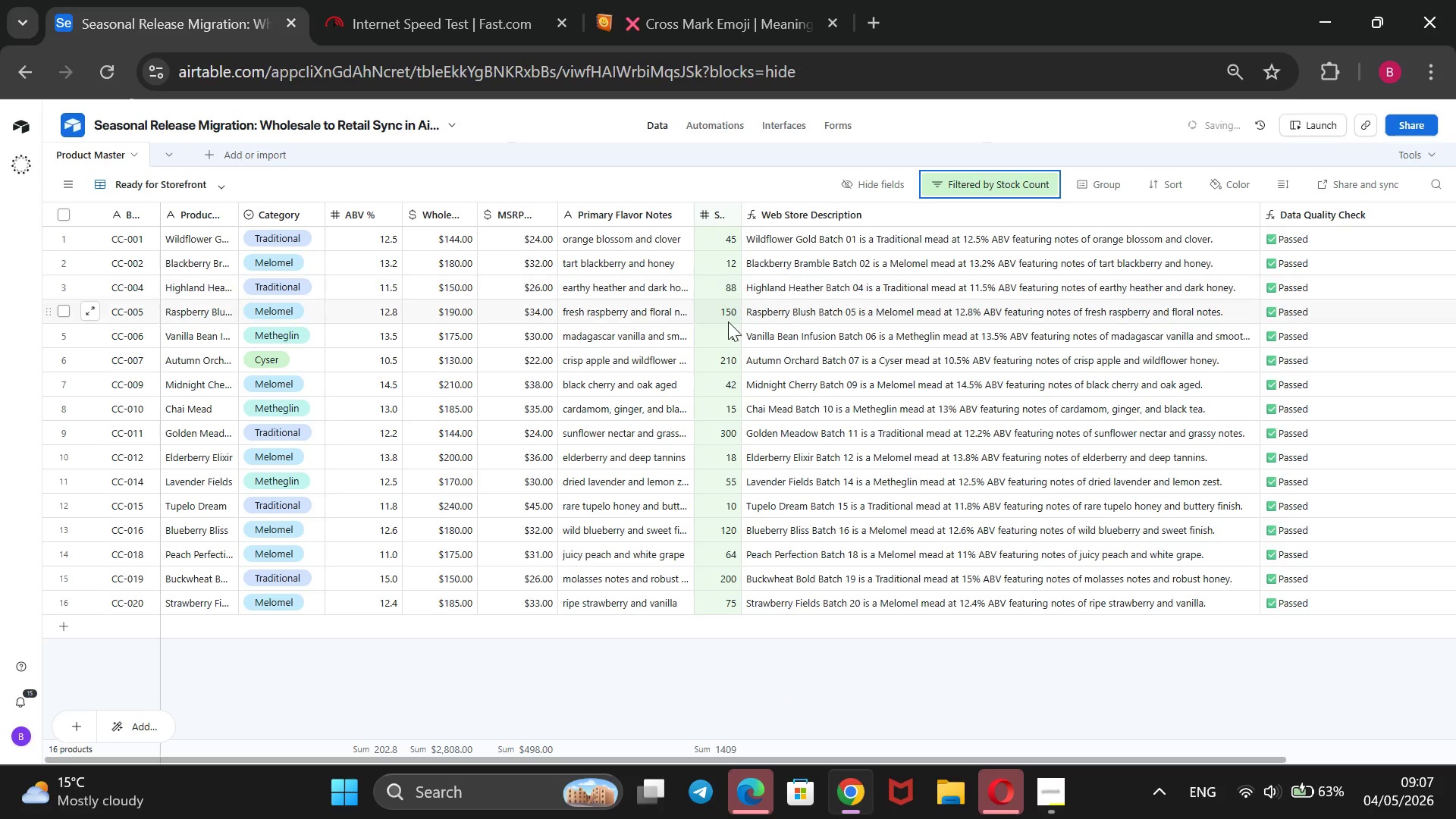 
wait(15.55)
 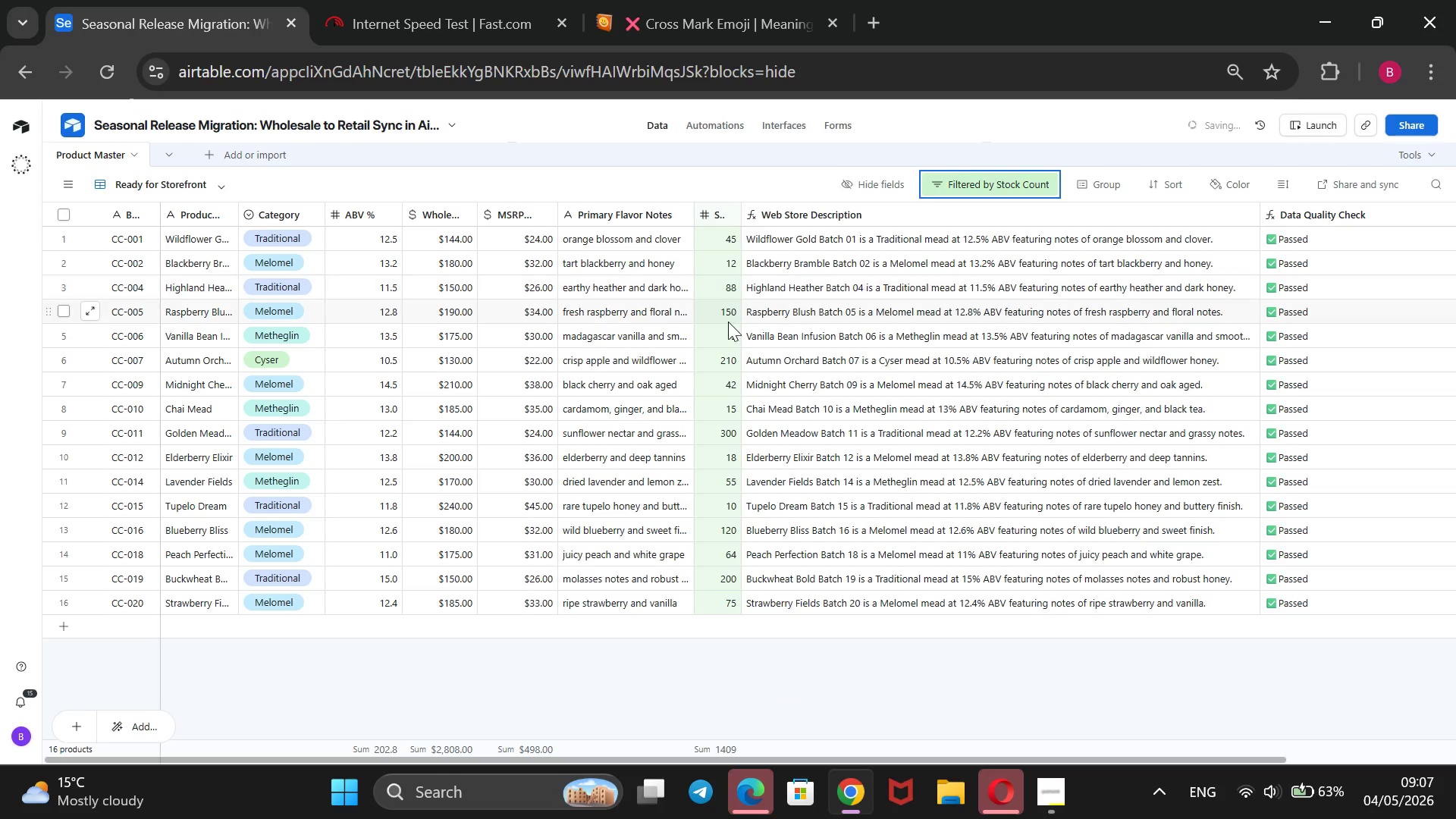 
left_click([107, 278])
 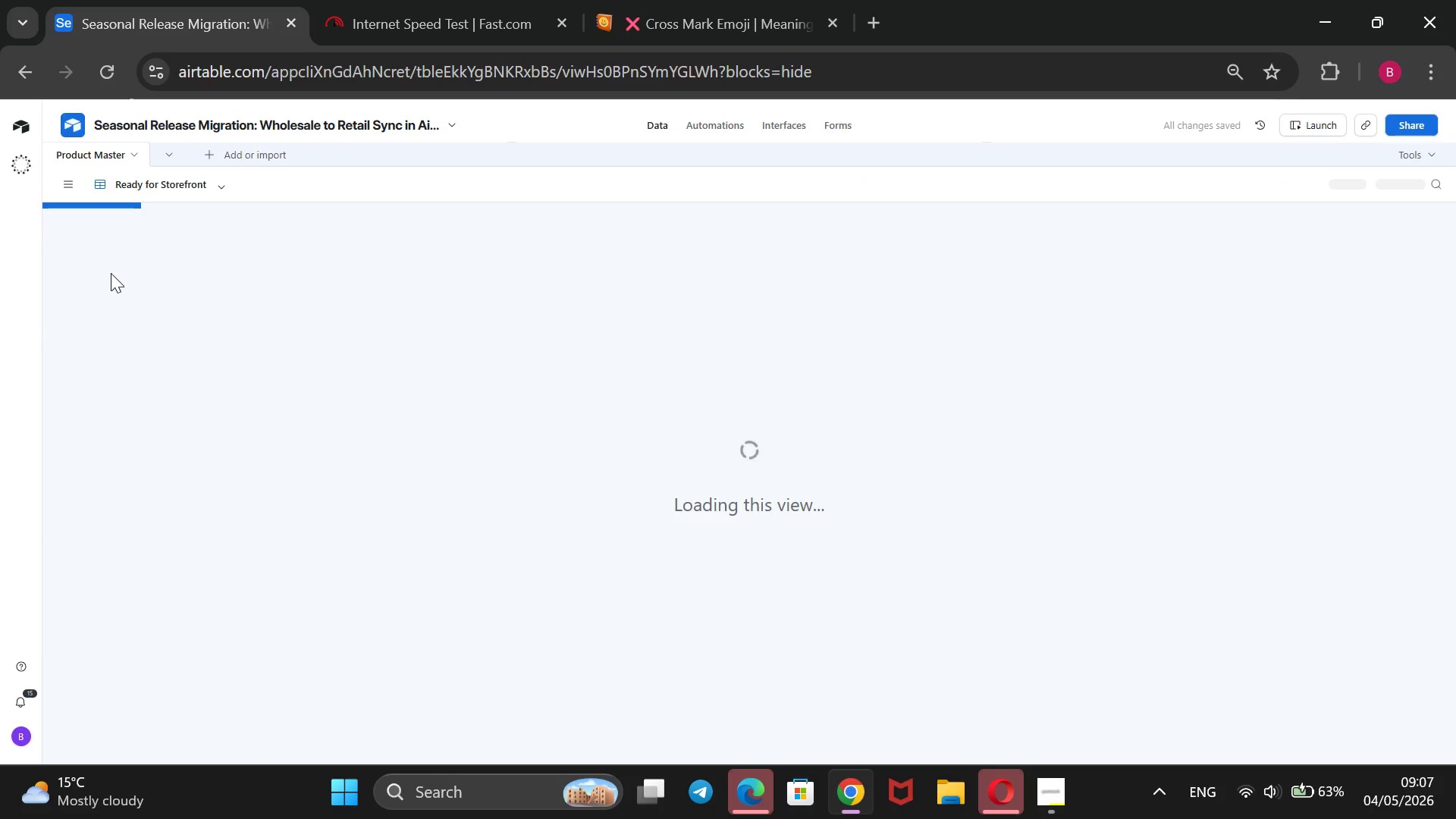 
mouse_move([138, 280])
 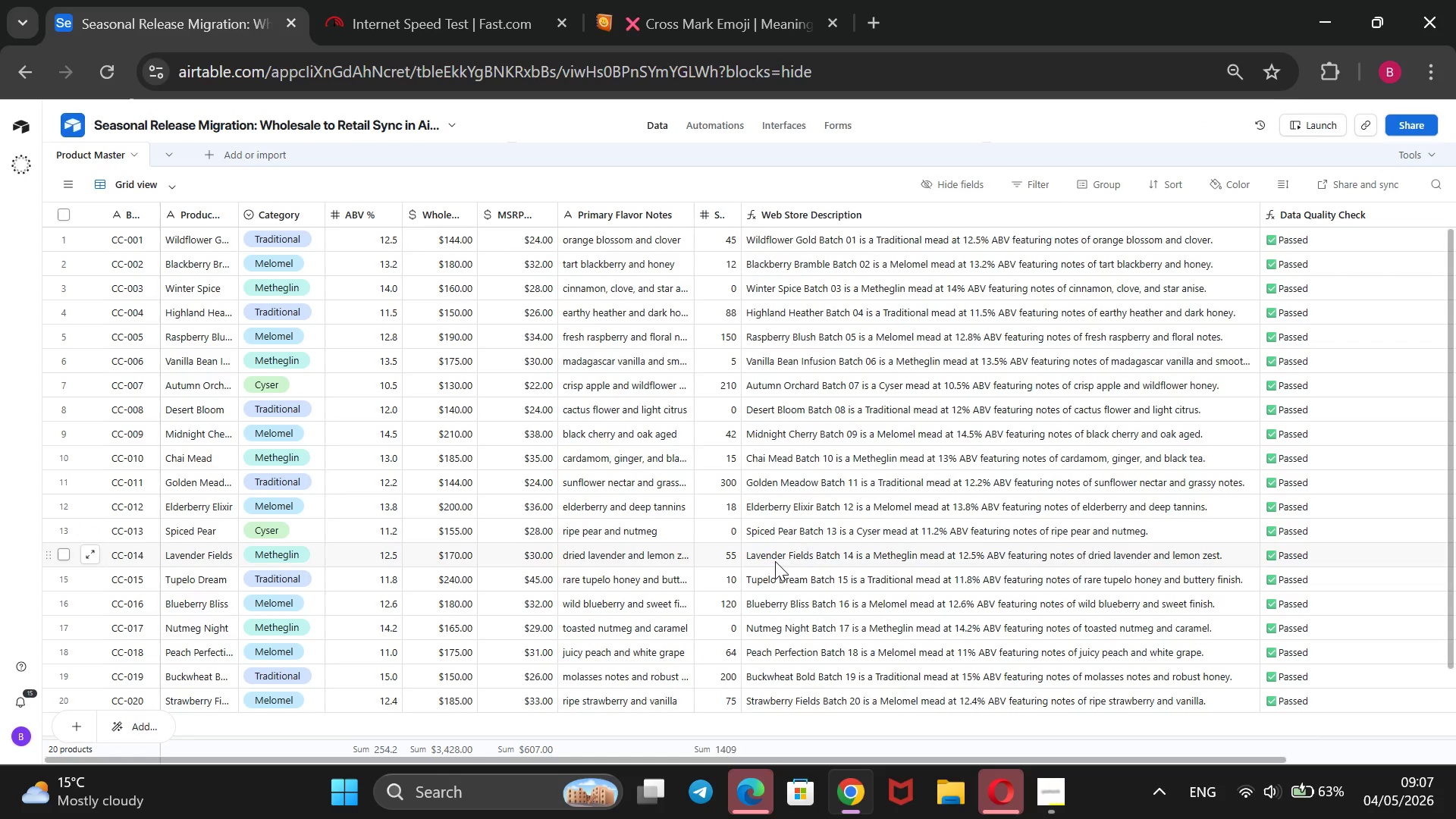 
wait(5.75)
 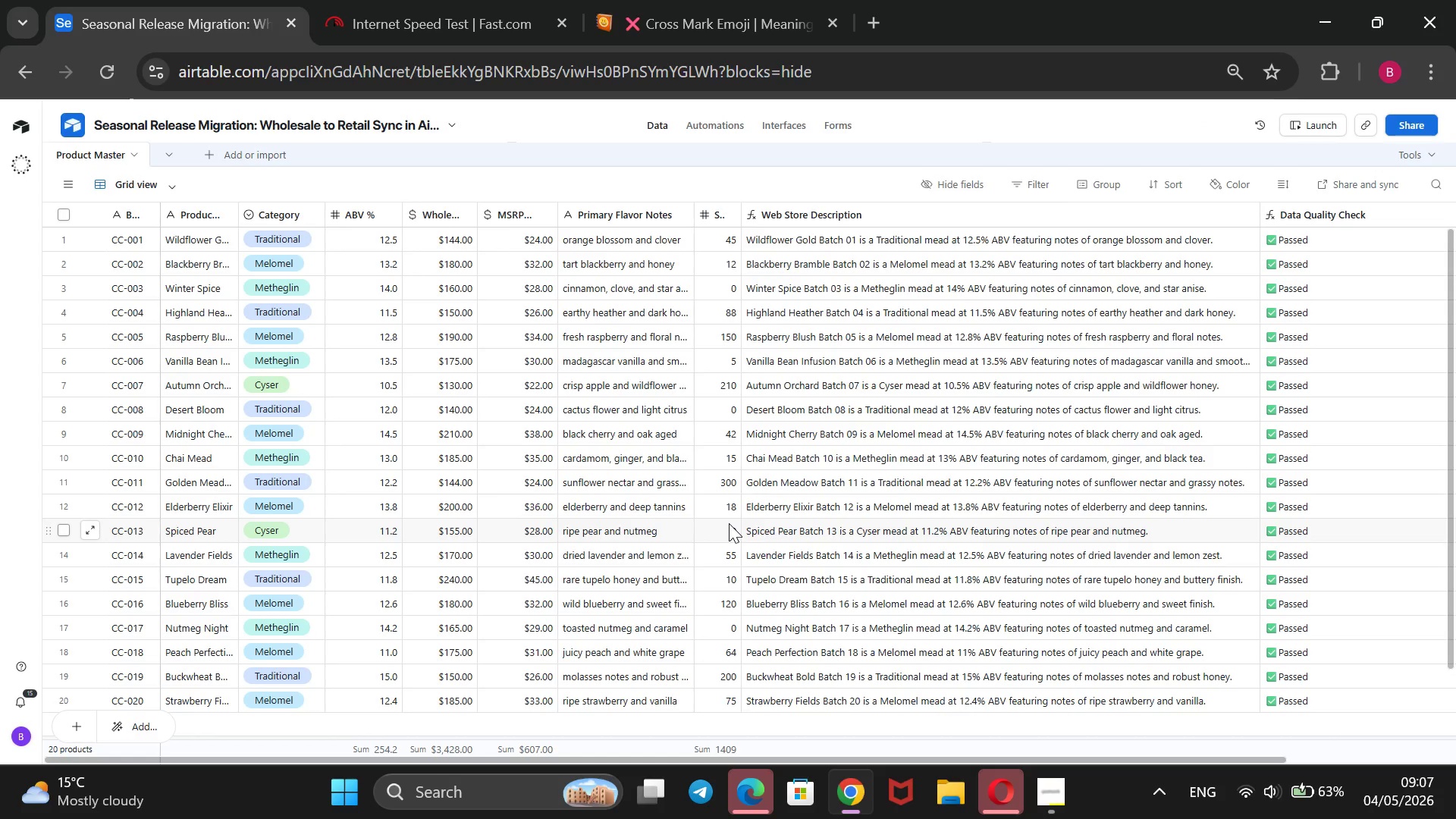 
mouse_move([746, 426])
 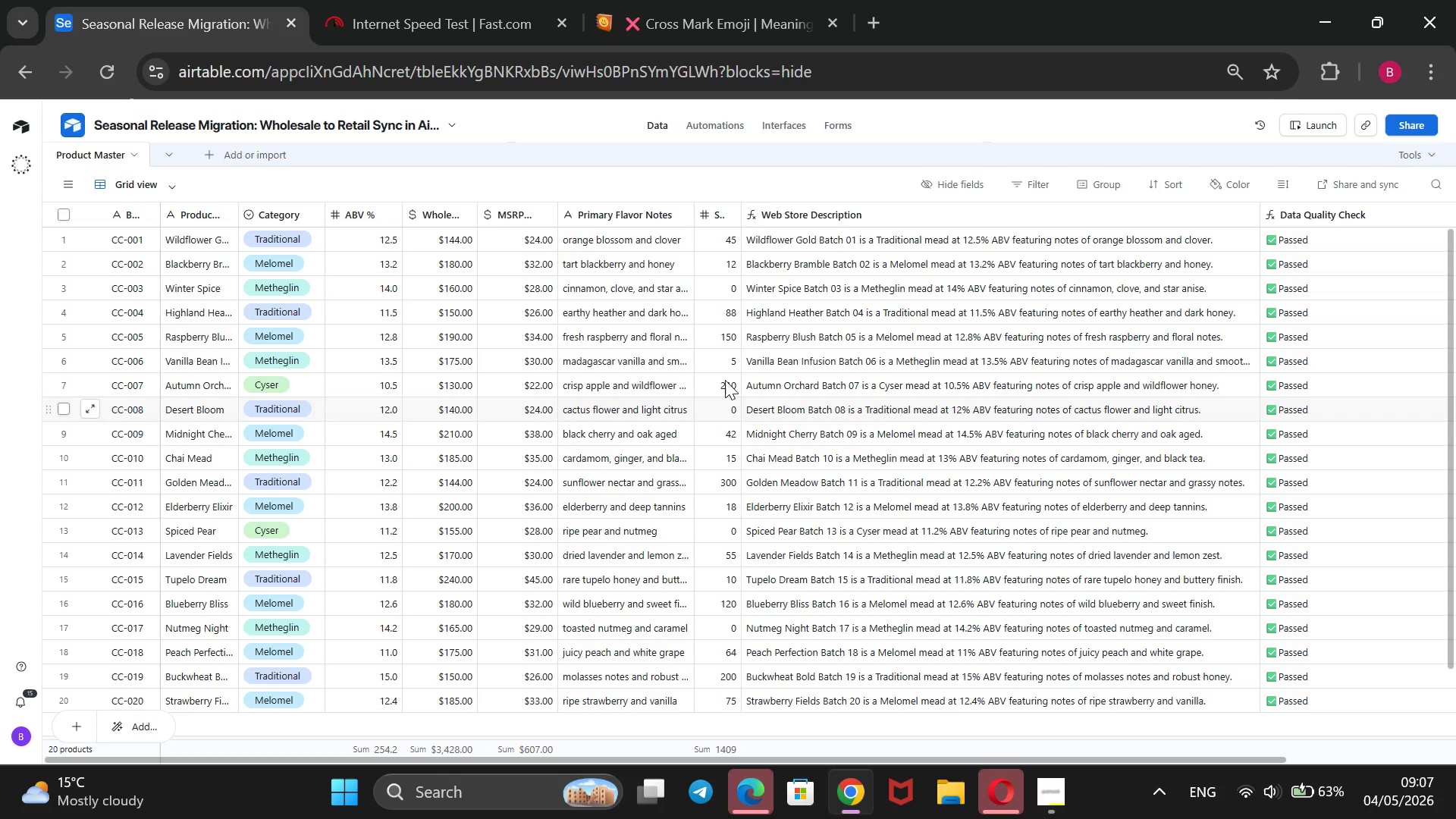 
wait(8.34)
 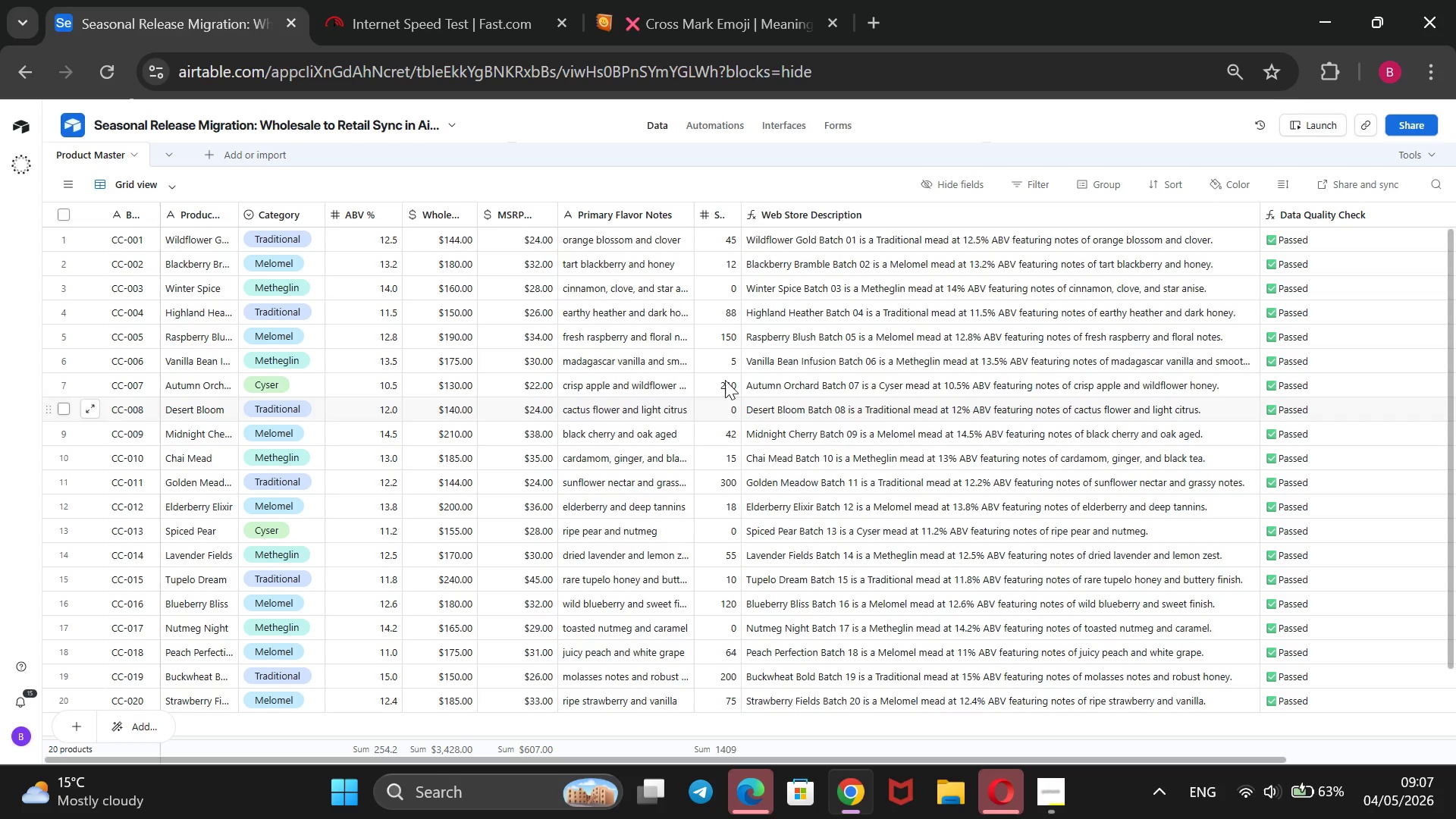 
mouse_move([67, 198])
 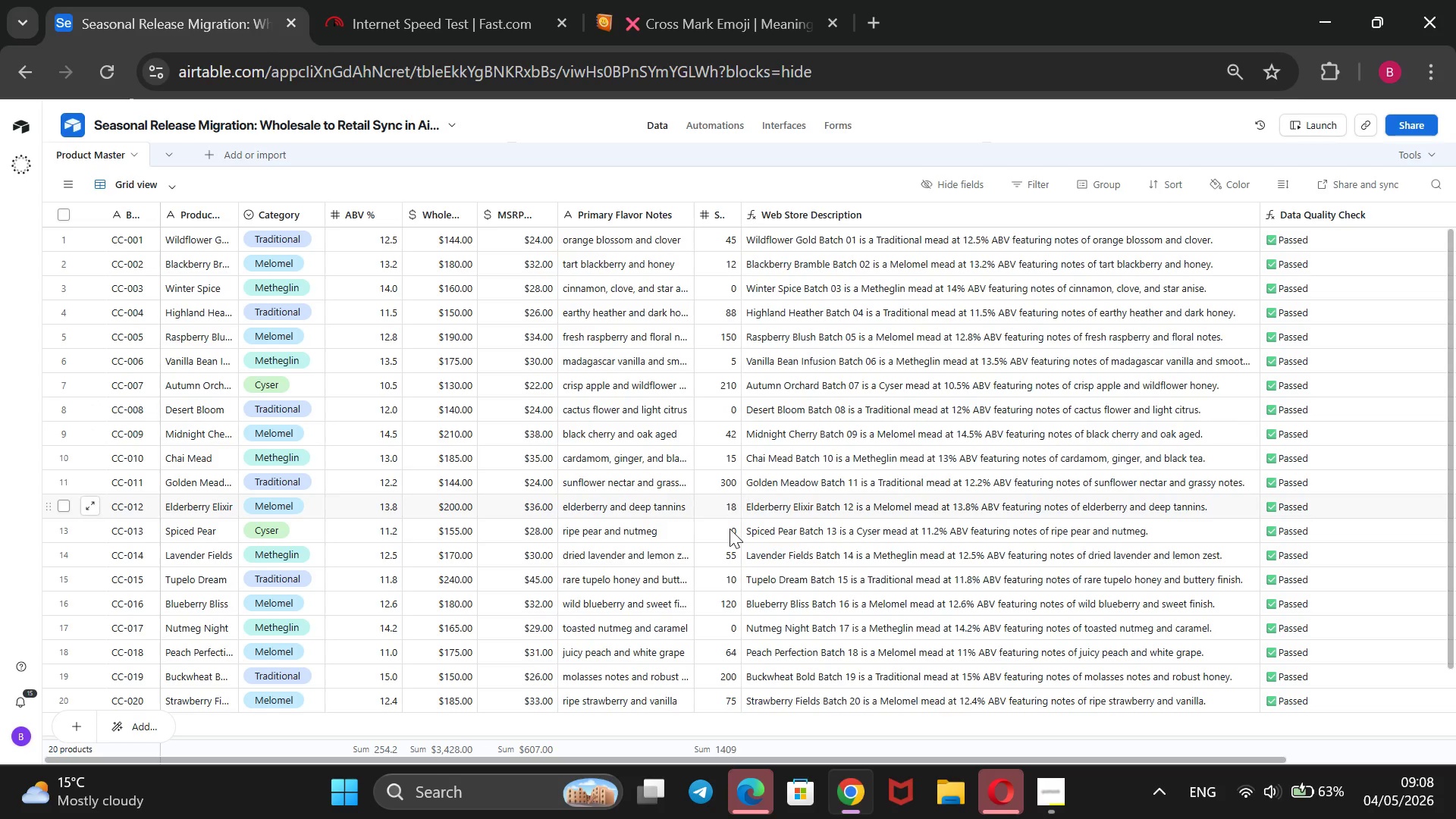 
wait(41.62)
 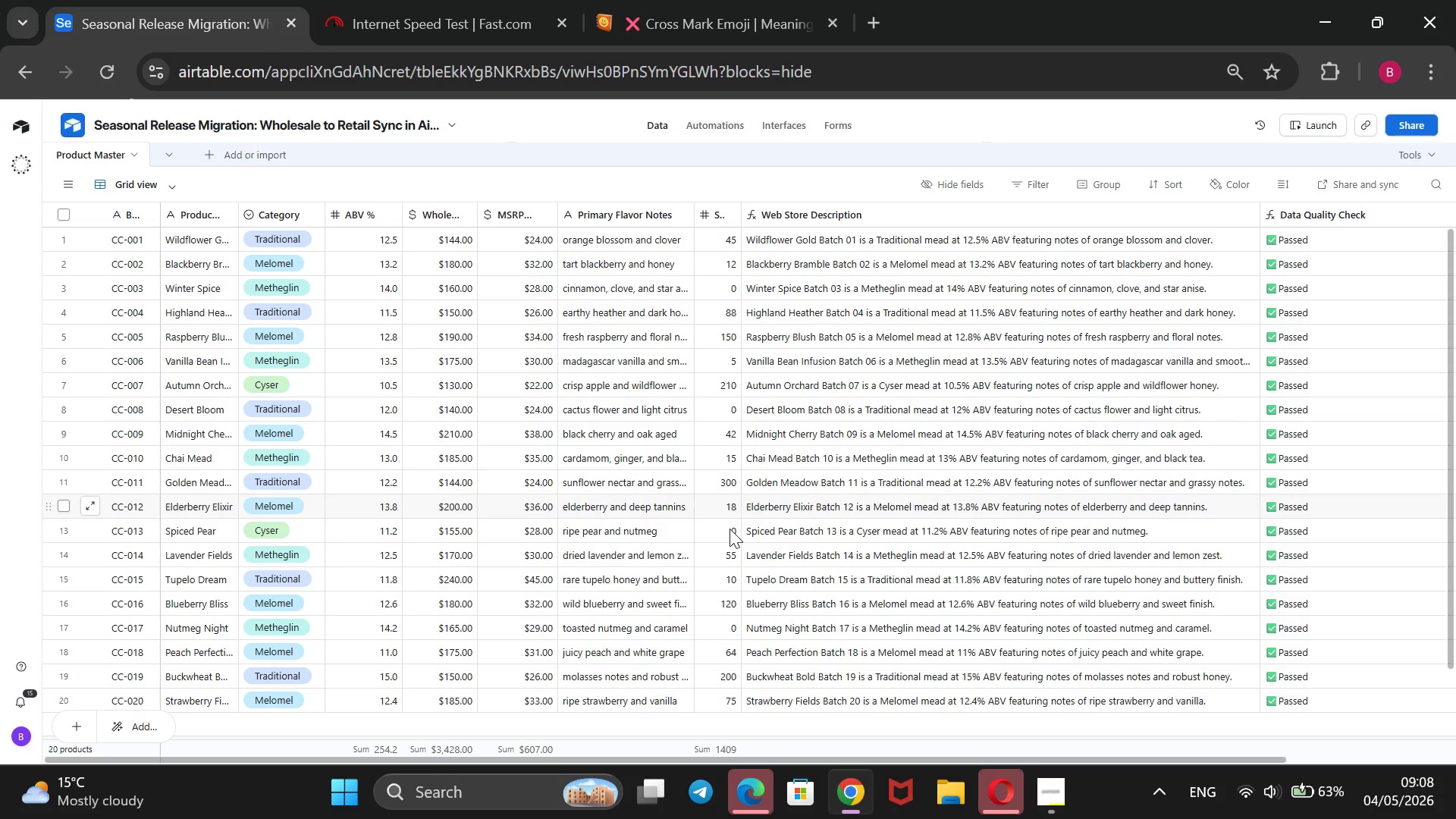 
left_click([115, 314])
 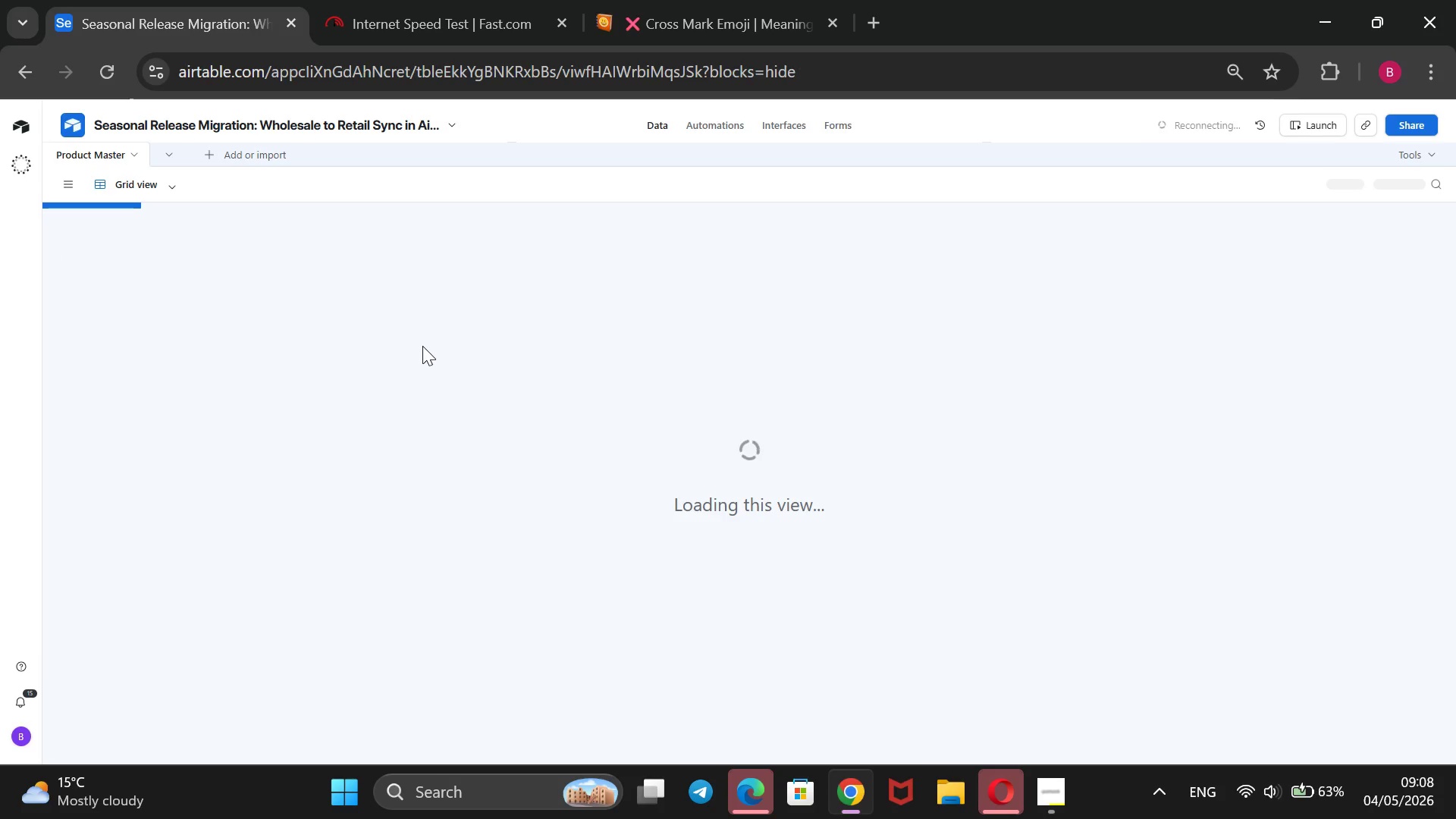 
wait(6.44)
 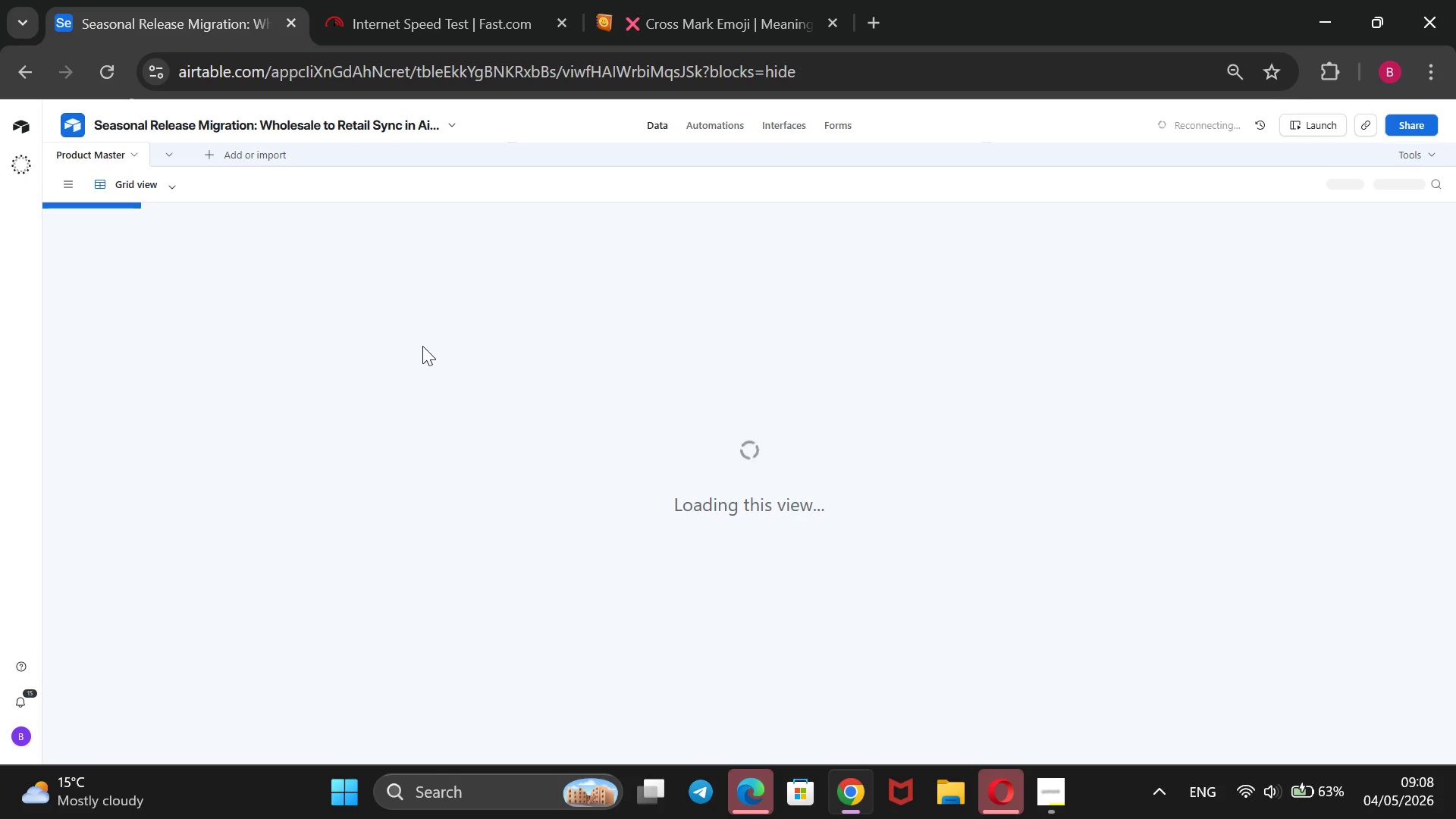 
left_click([1046, 800])